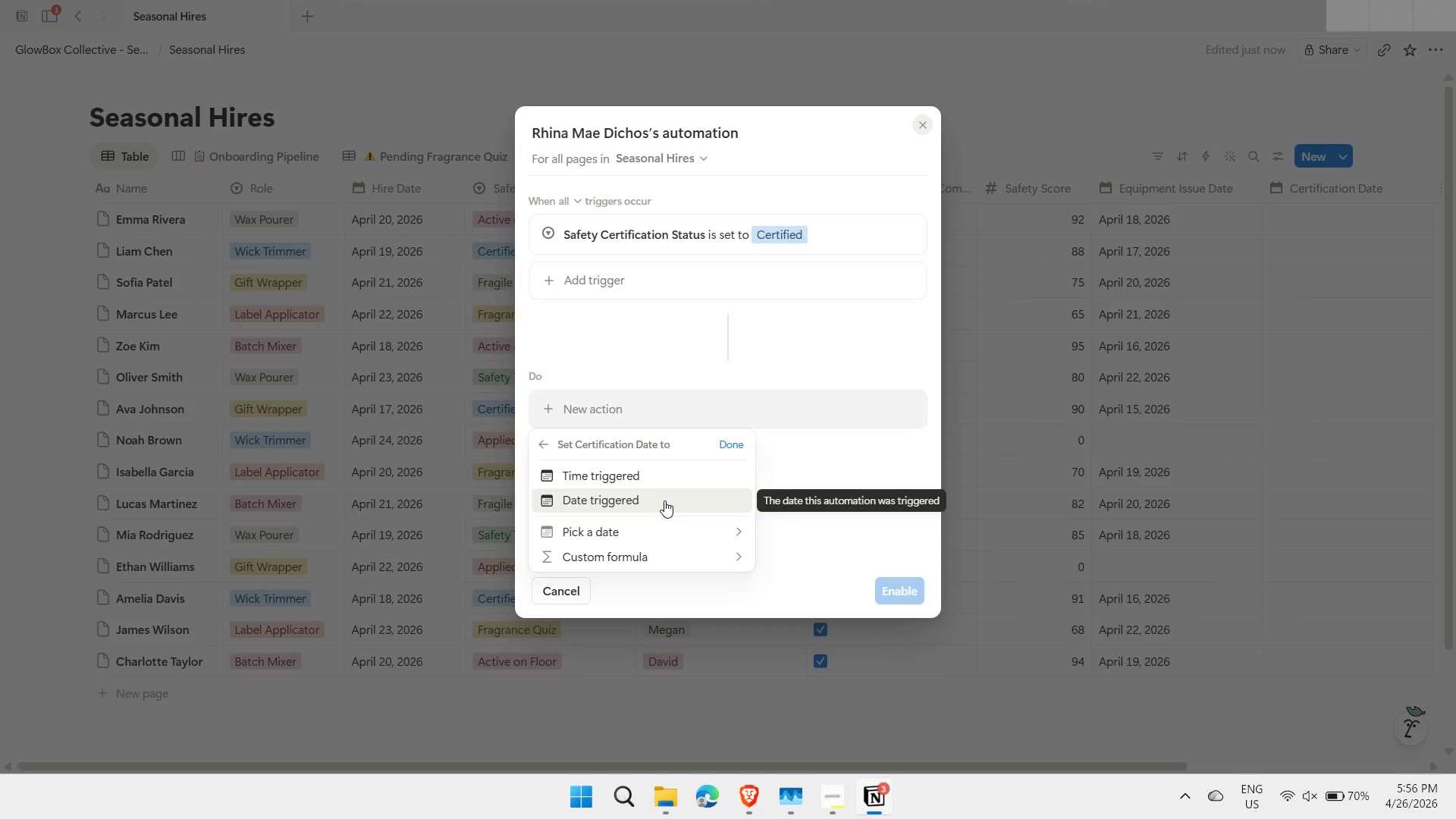 
left_click([663, 500])
 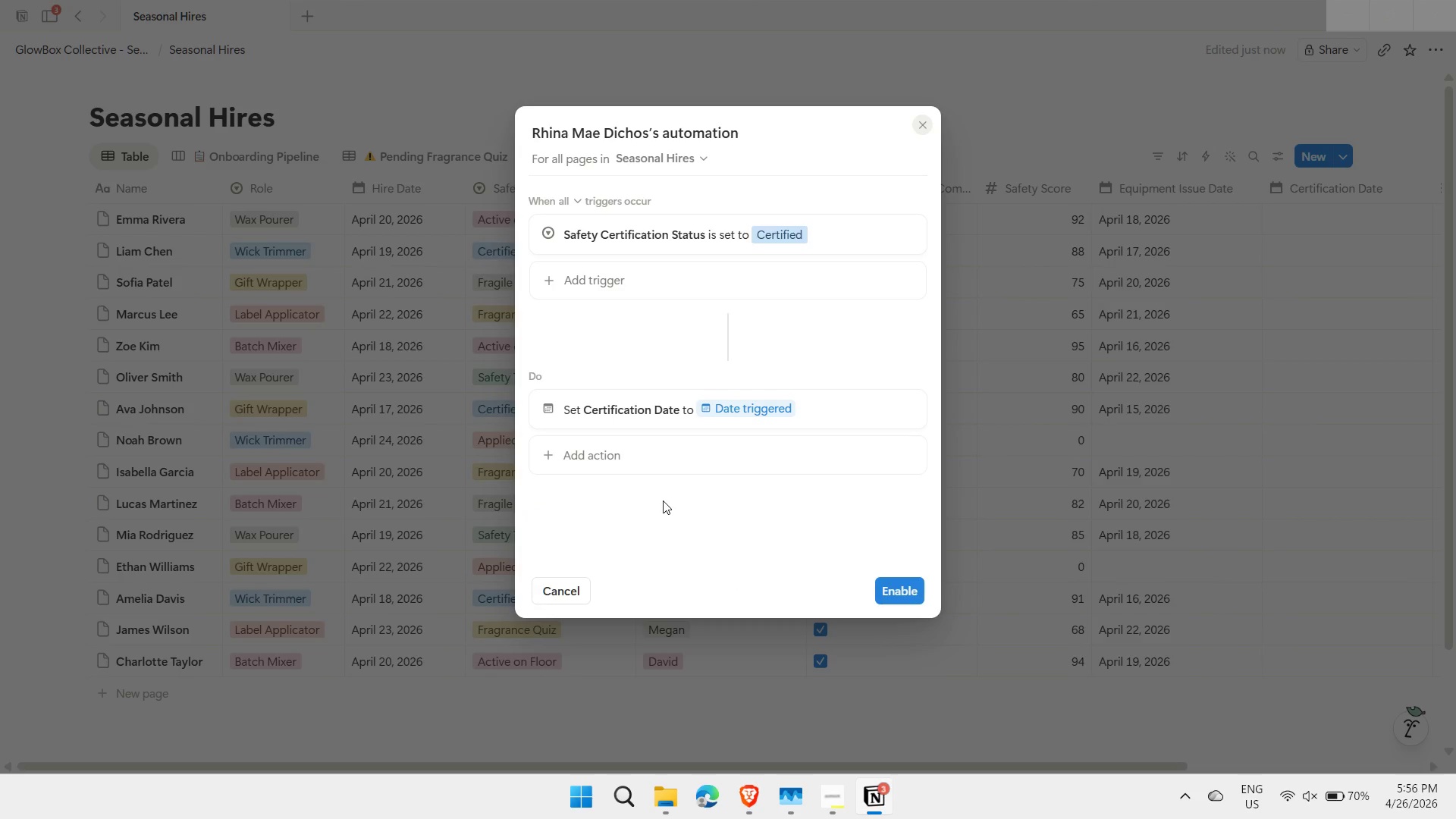 
wait(6.02)
 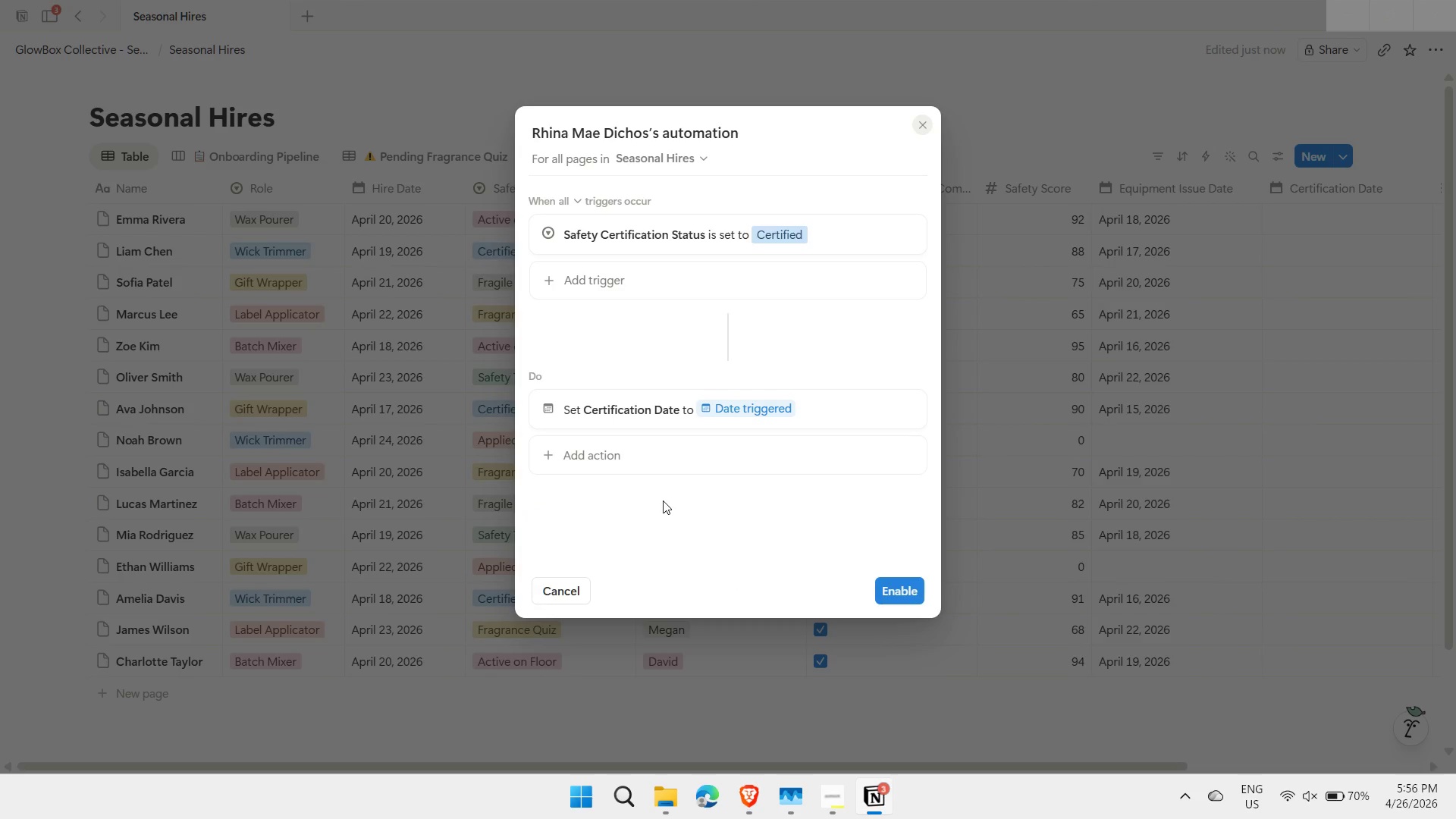 
left_click([897, 592])
 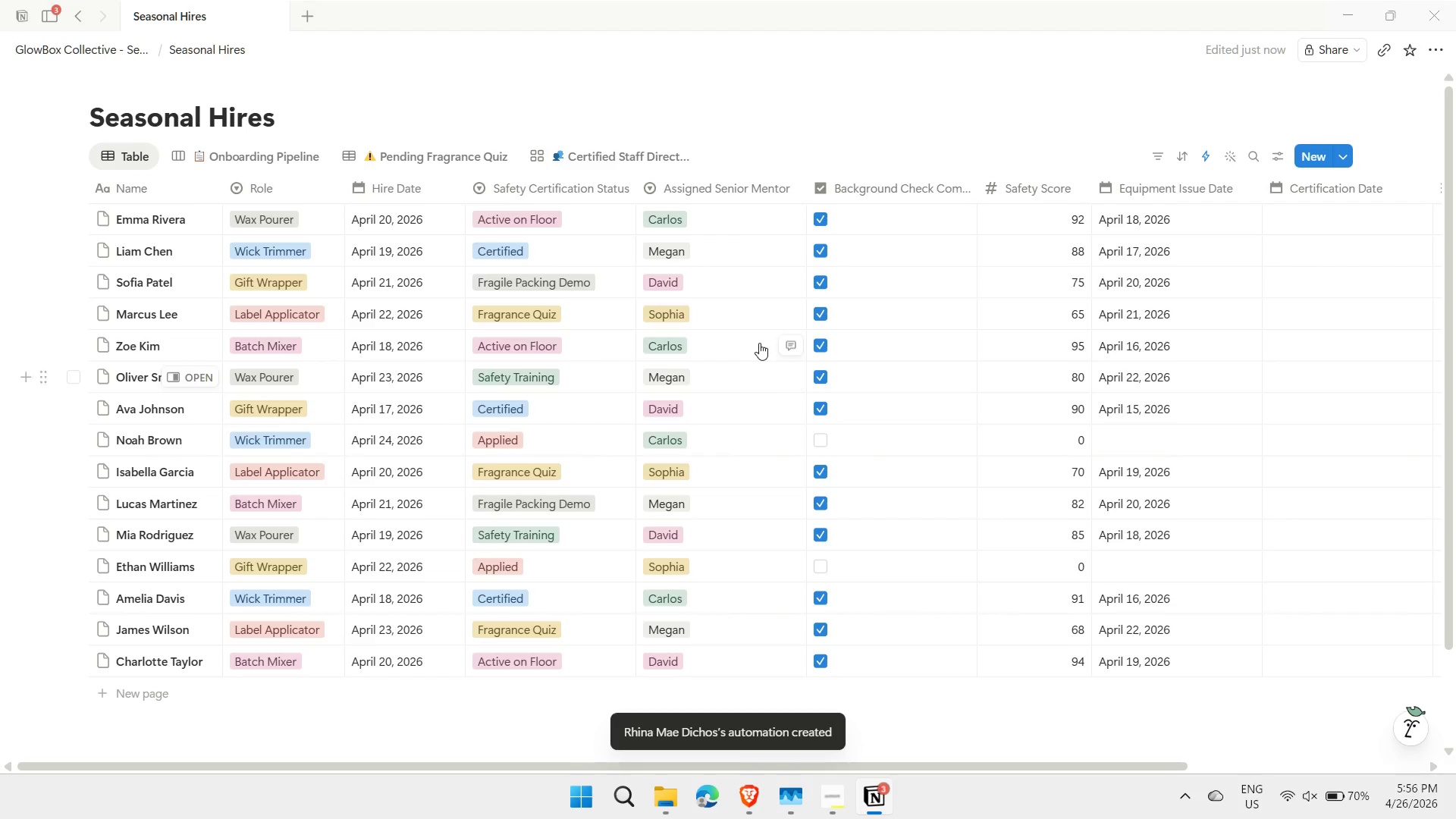 
wait(6.14)
 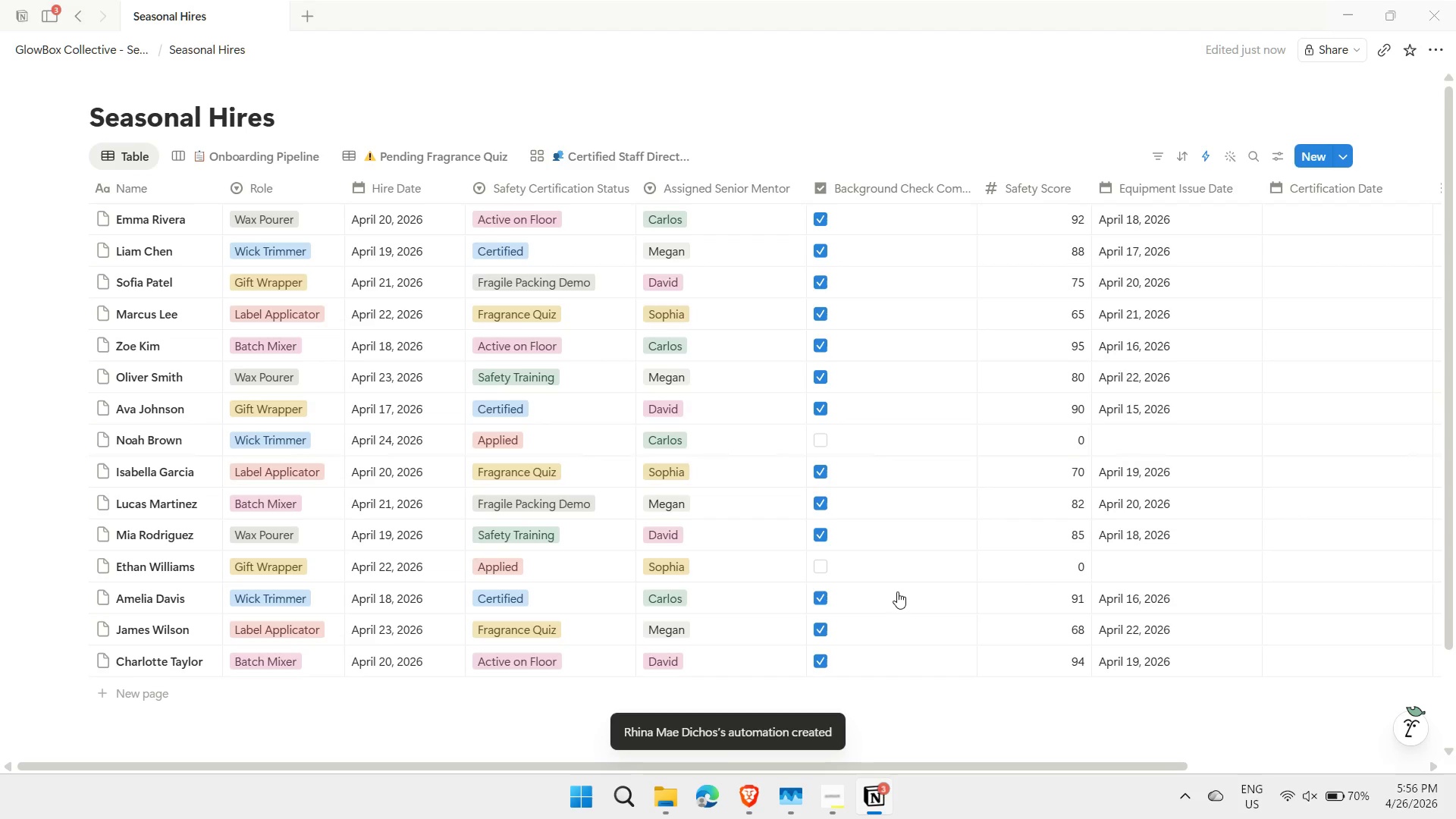 
left_click([579, 251])
 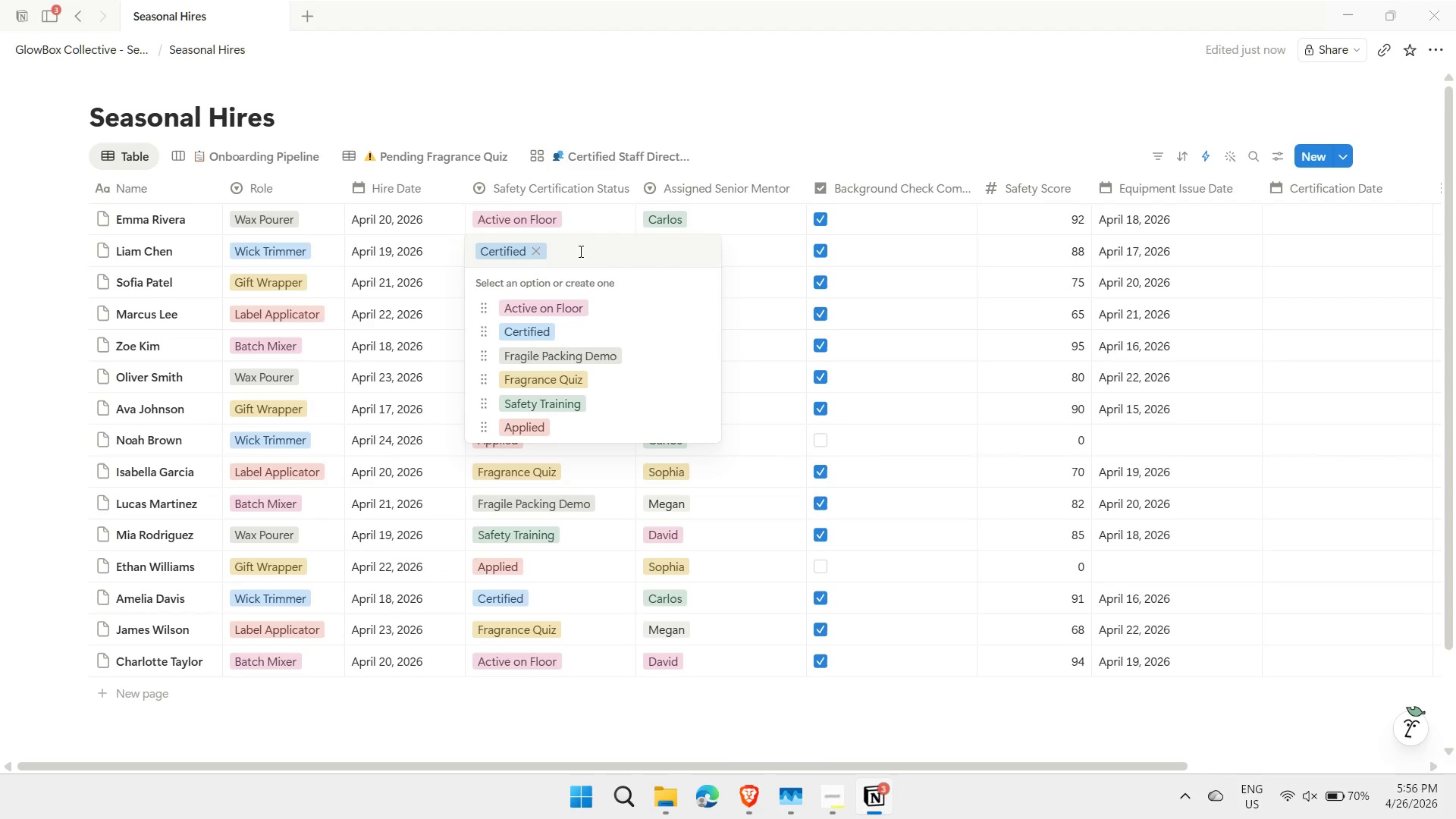 
key(Backspace)
type(ce)
 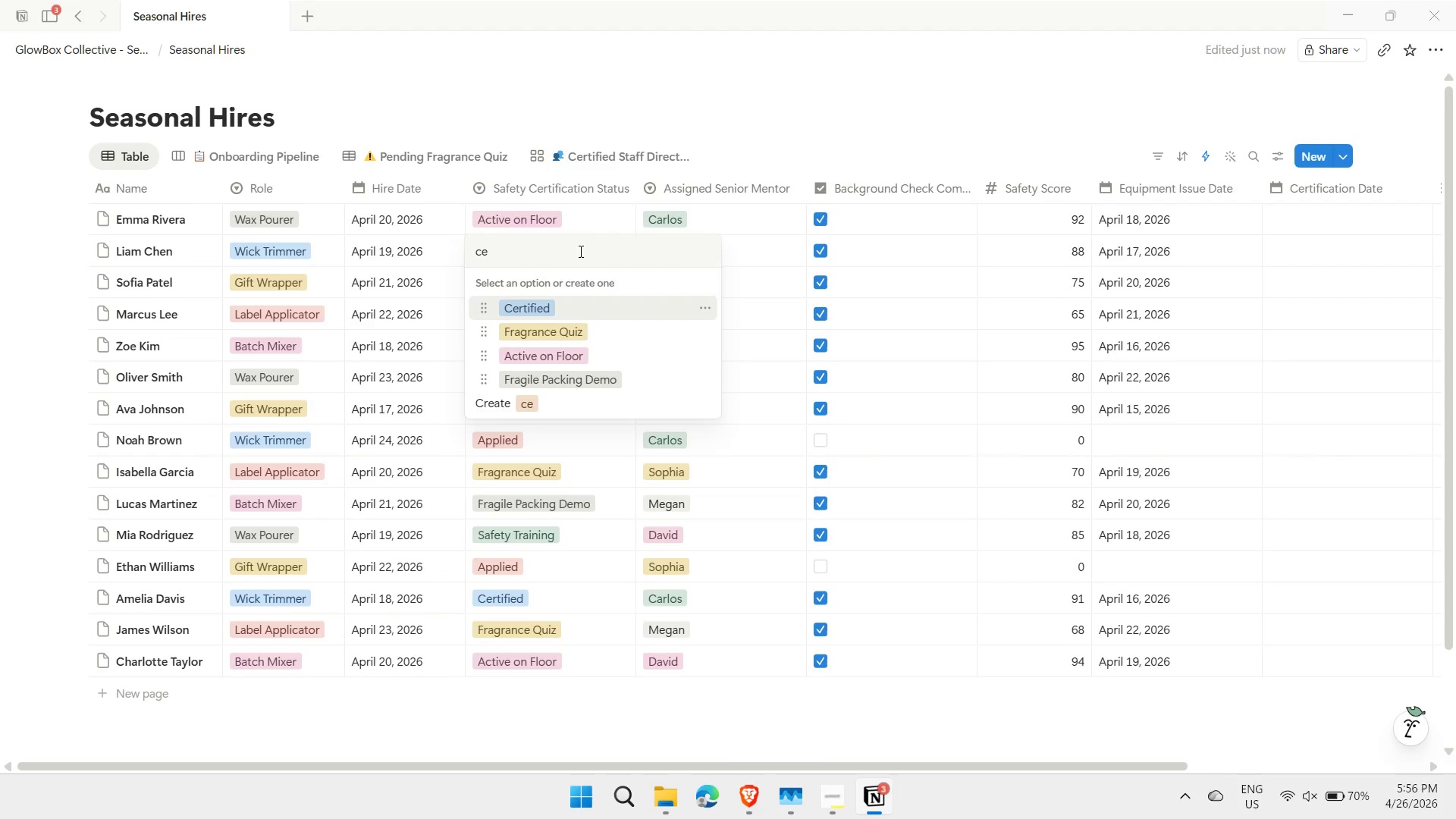 
key(Enter)
 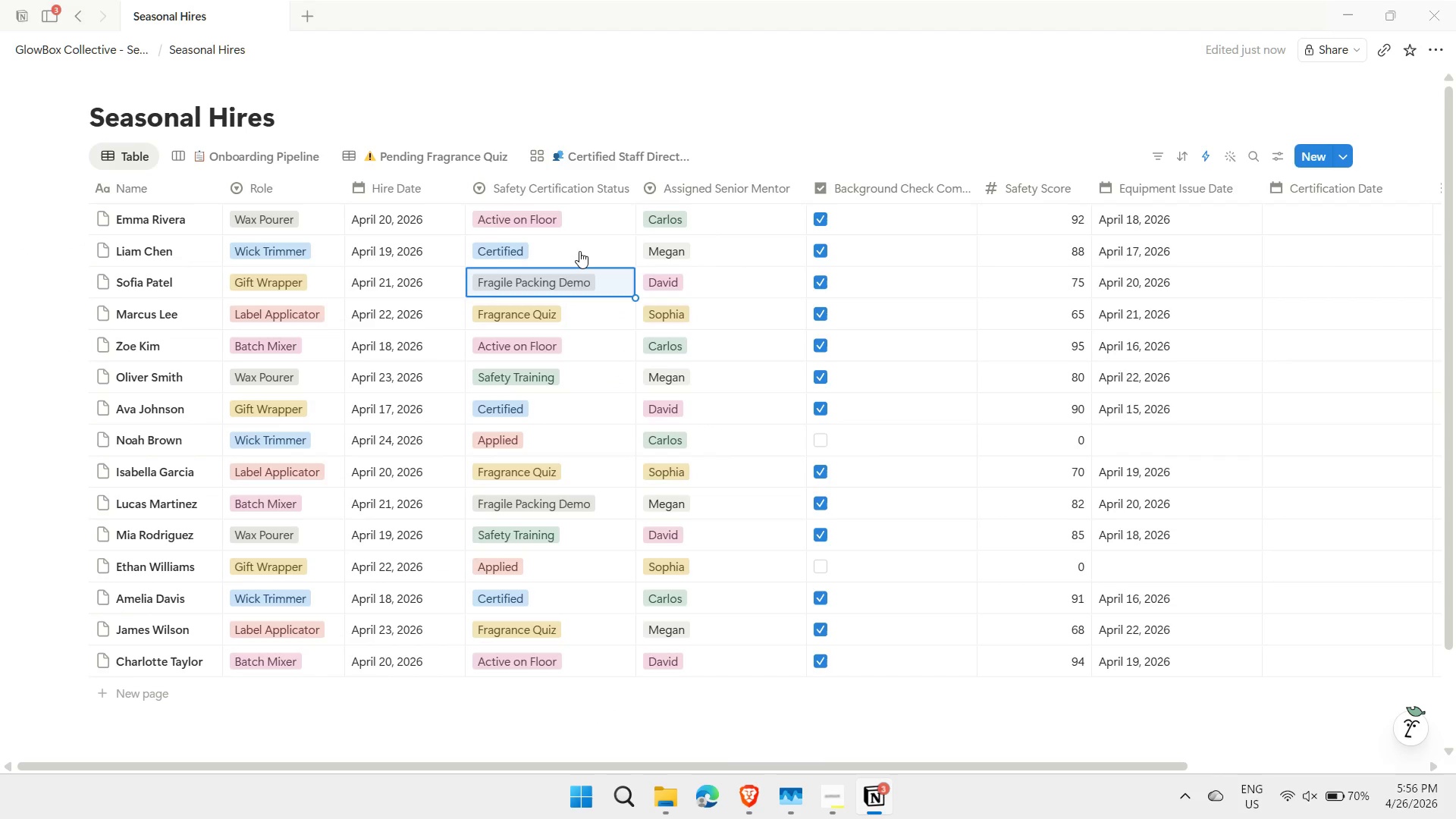 
key(ArrowDown)
 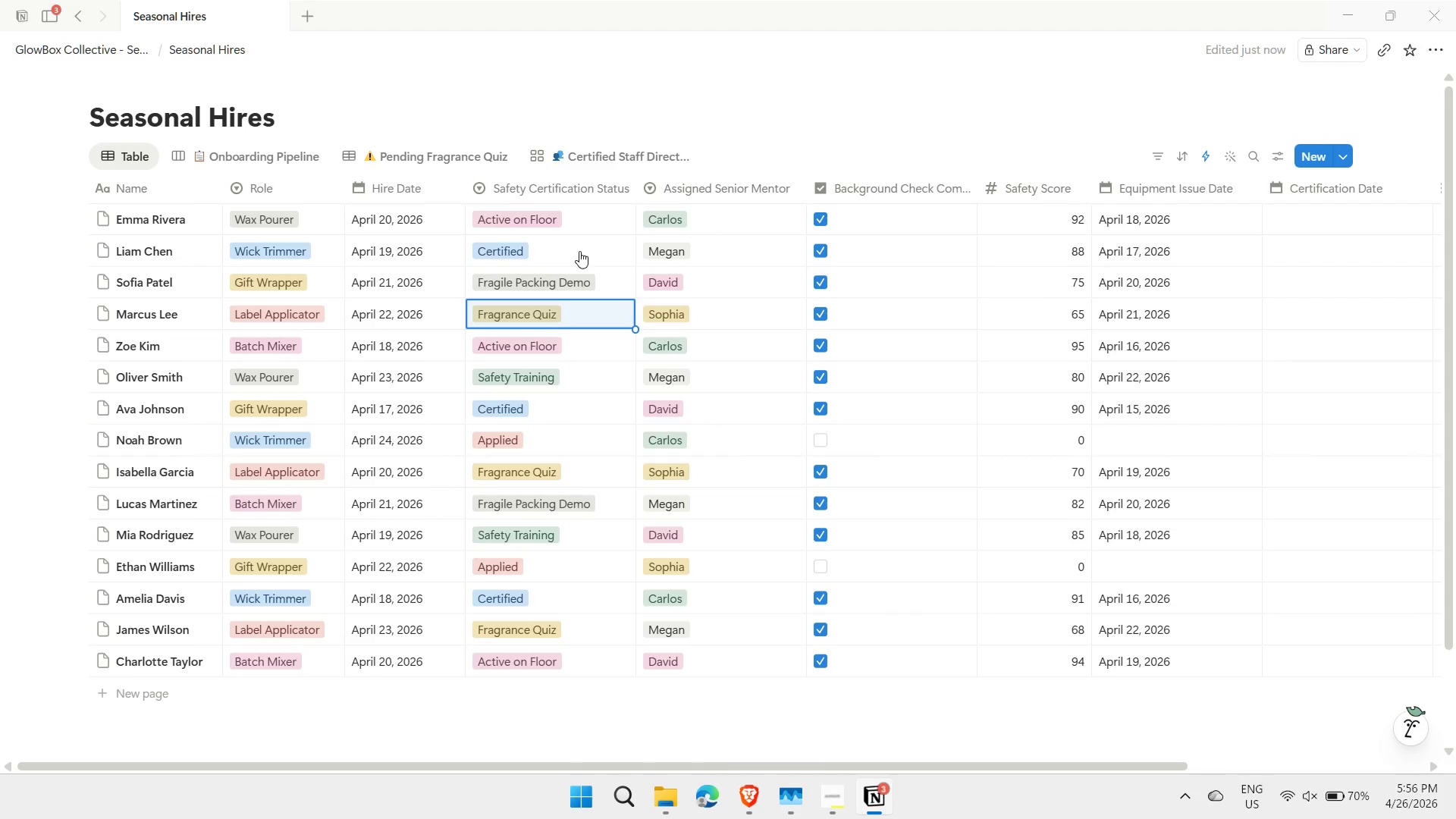 
key(ArrowDown)
 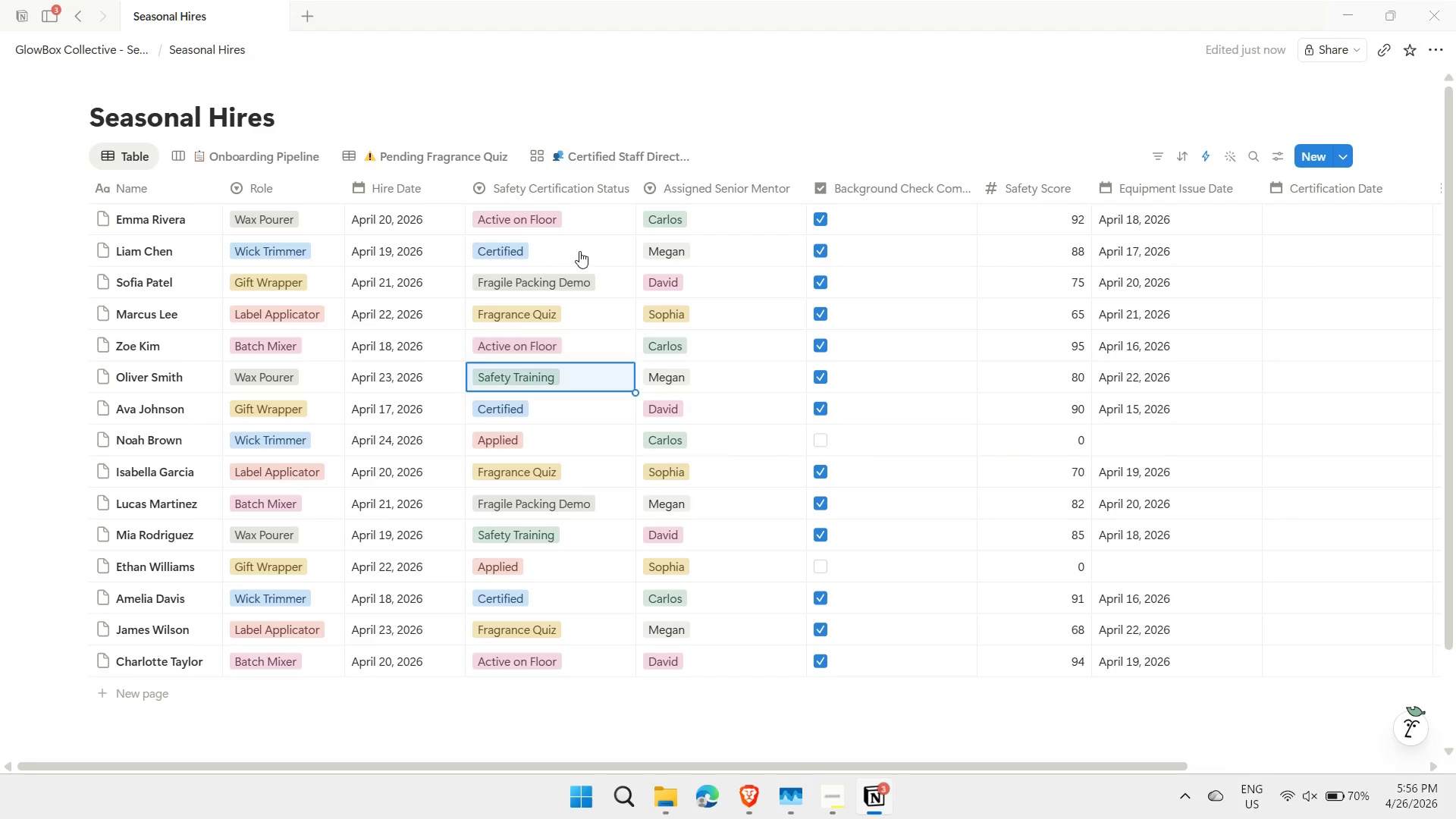 
key(ArrowDown)
 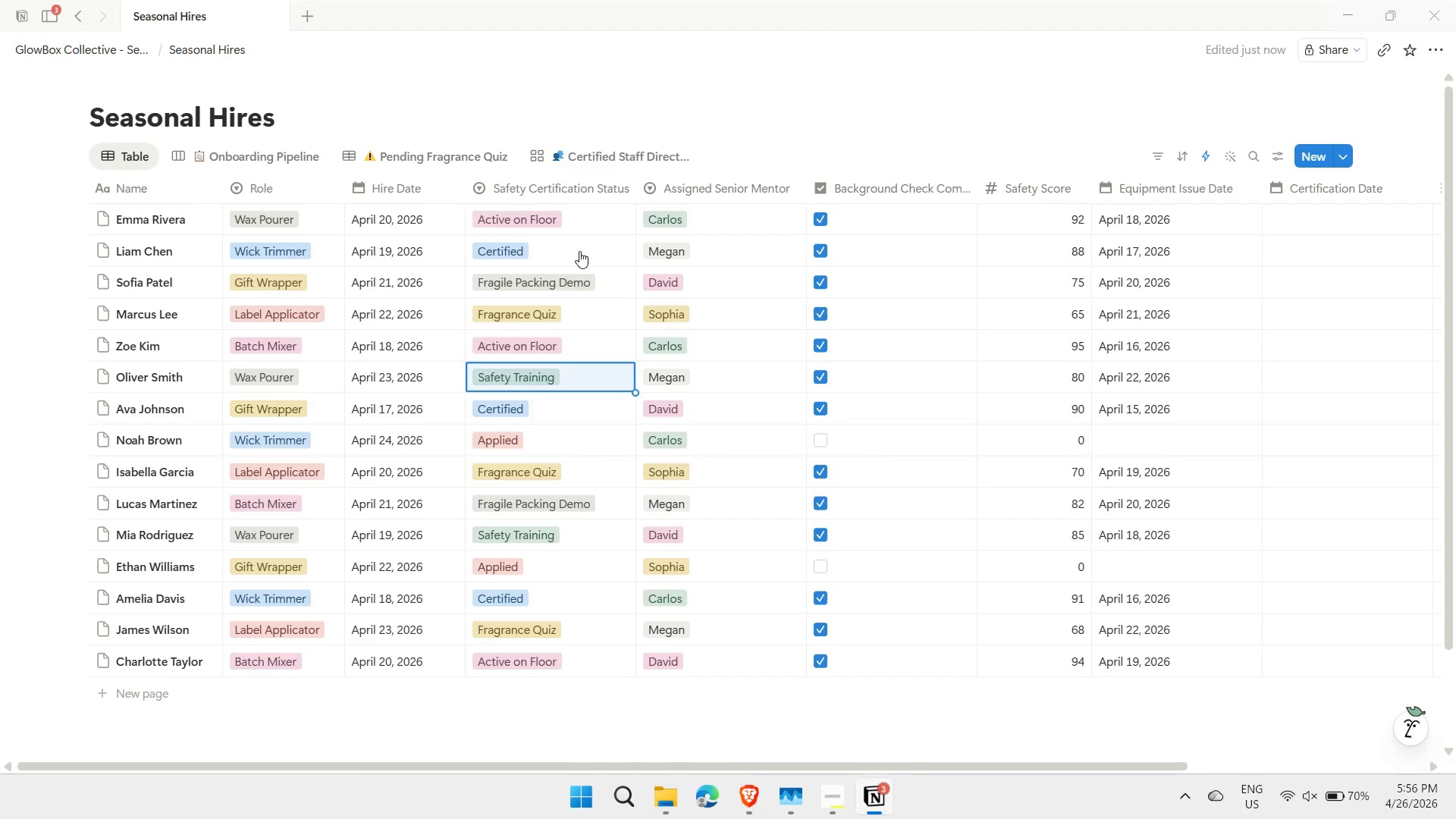 
key(ArrowDown)
 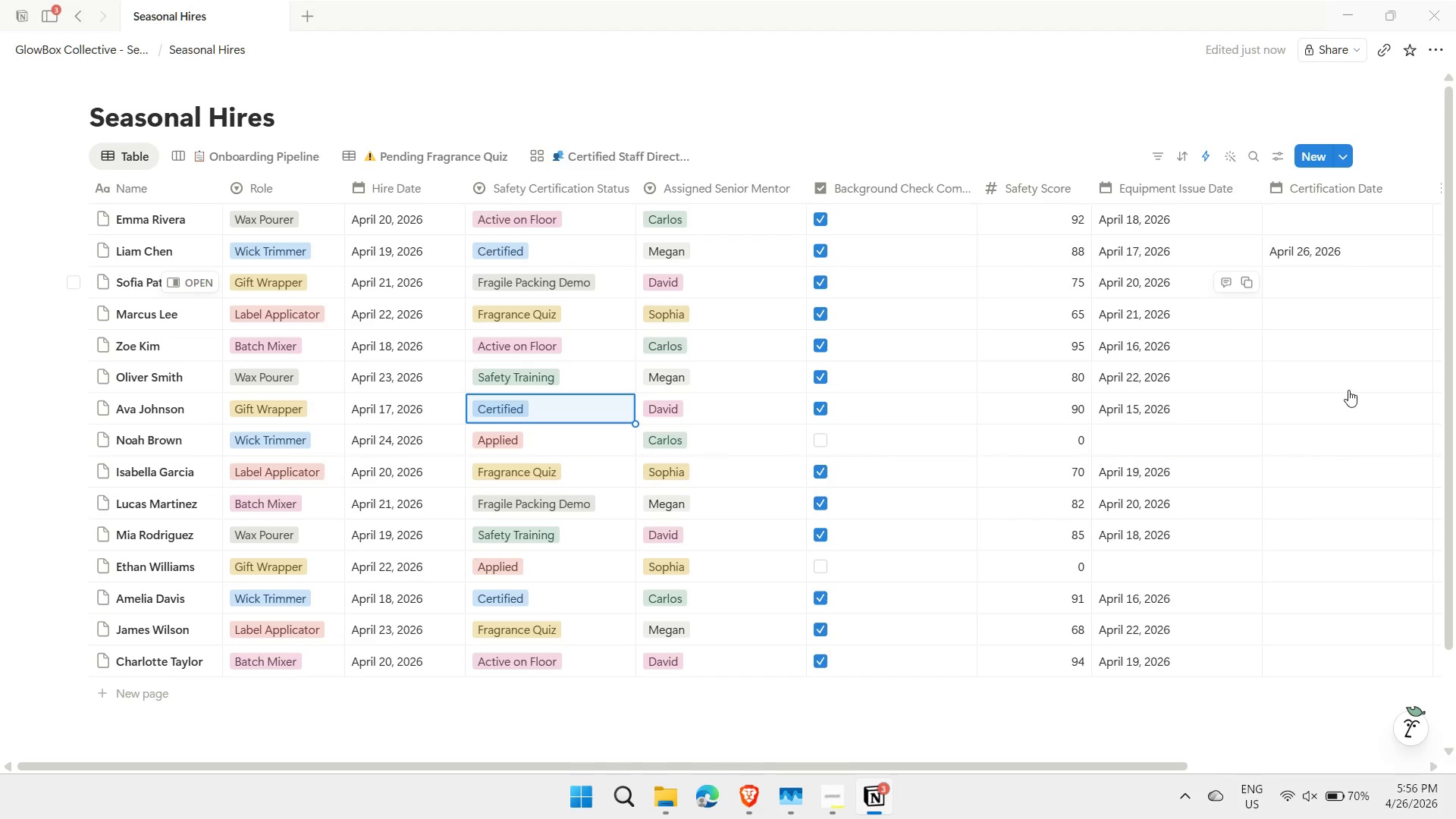 
left_click([1351, 405])
 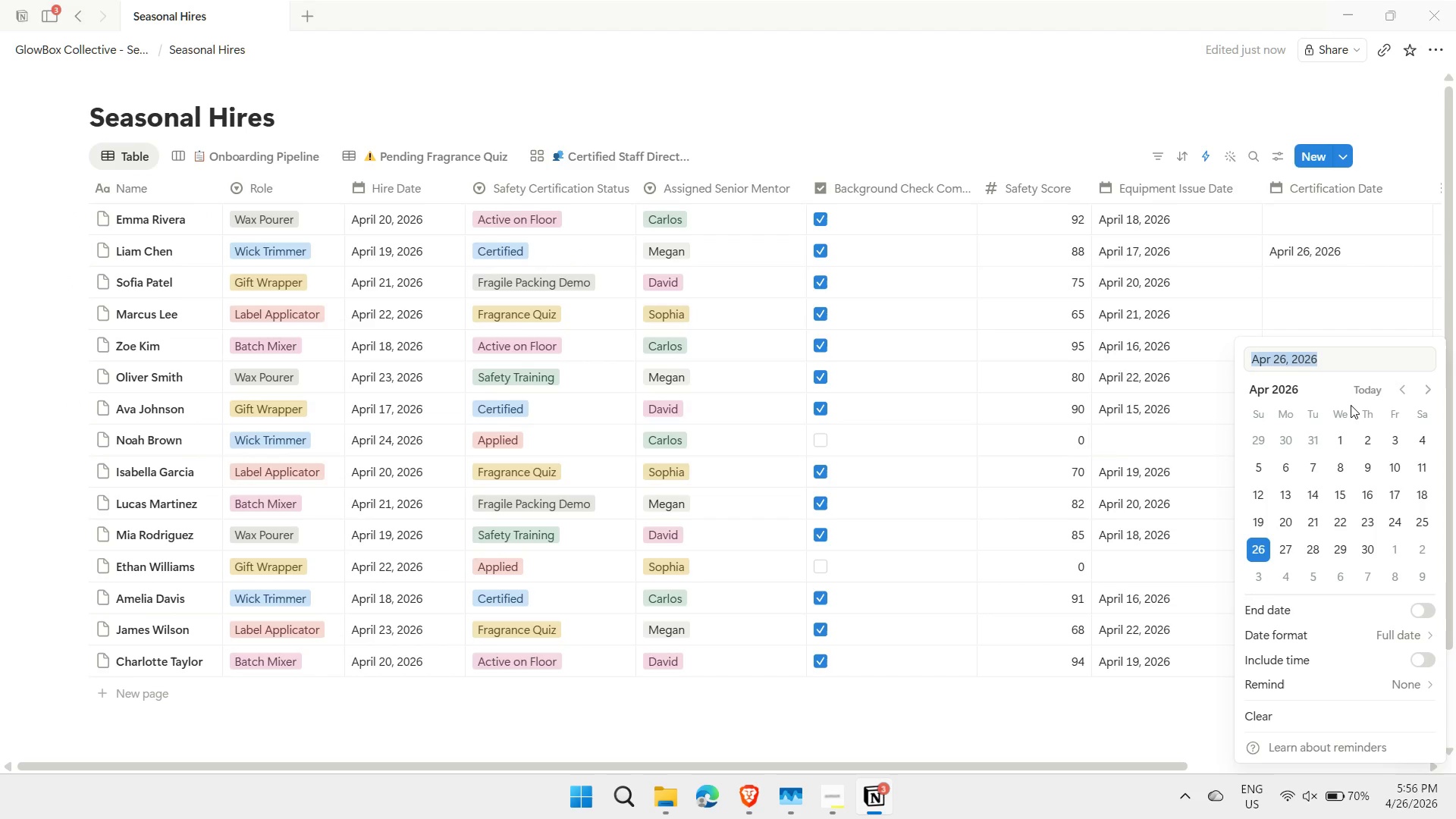 
type(4/20)
 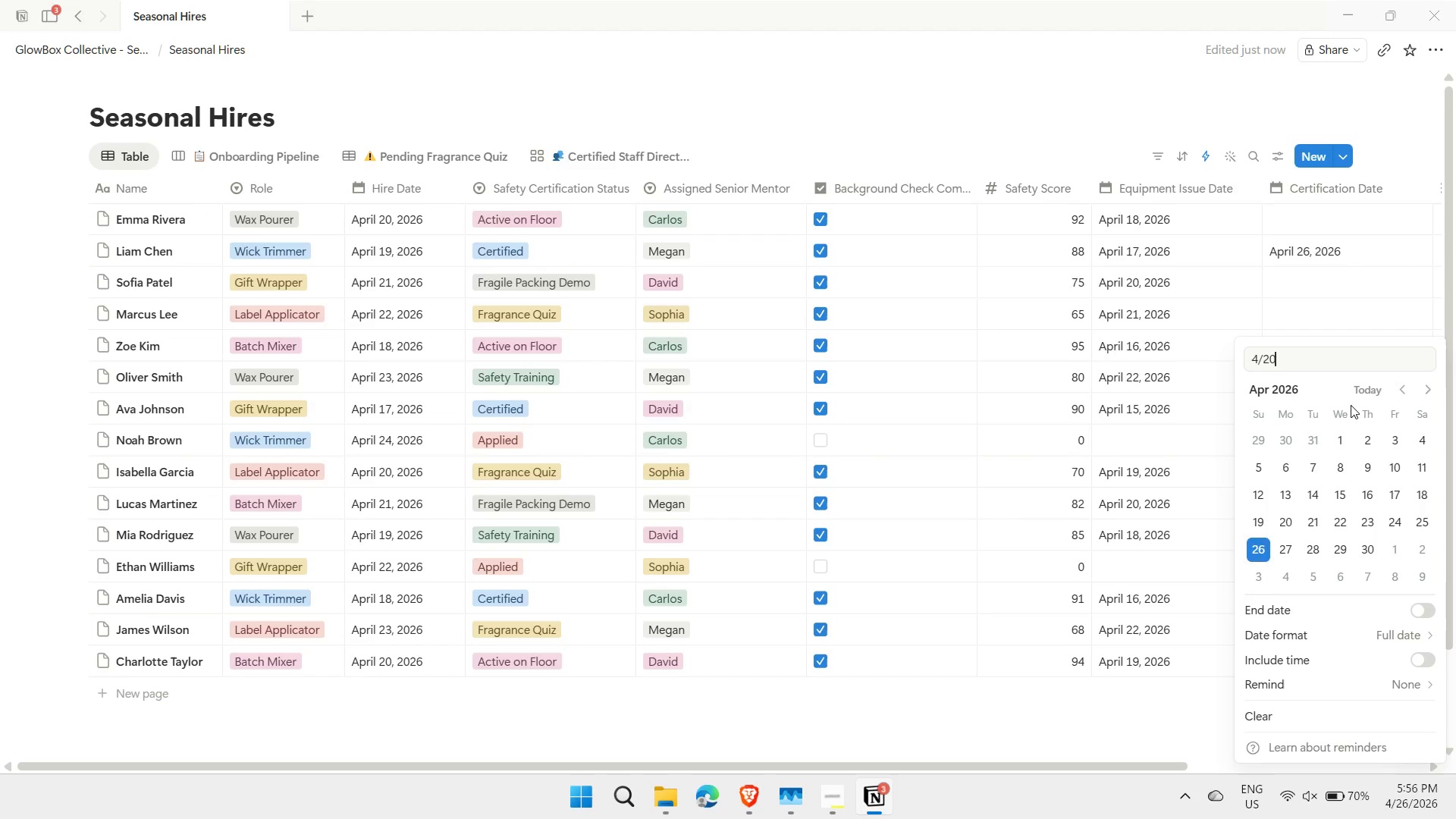 
key(Enter)
 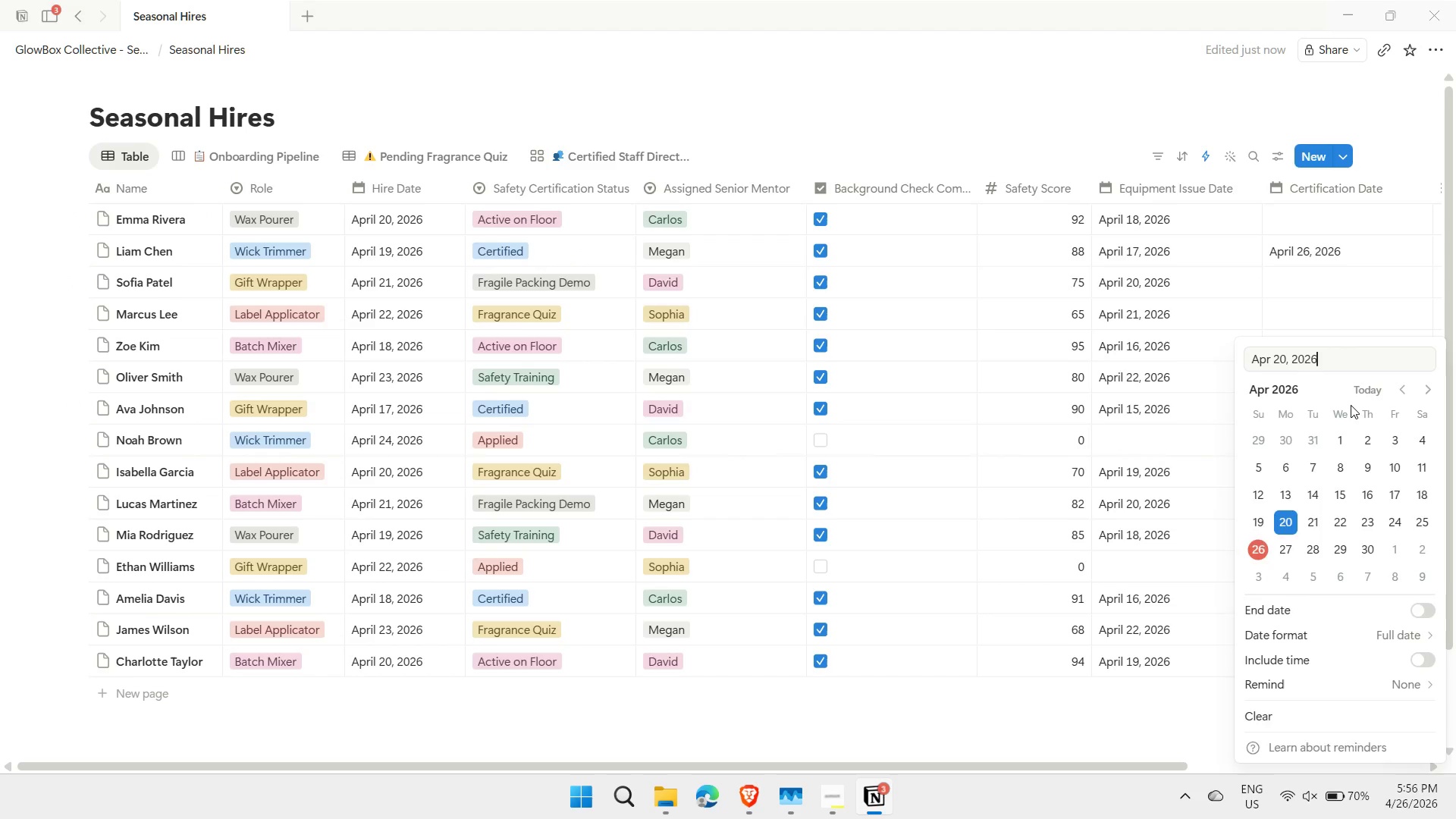 
key(Escape)
 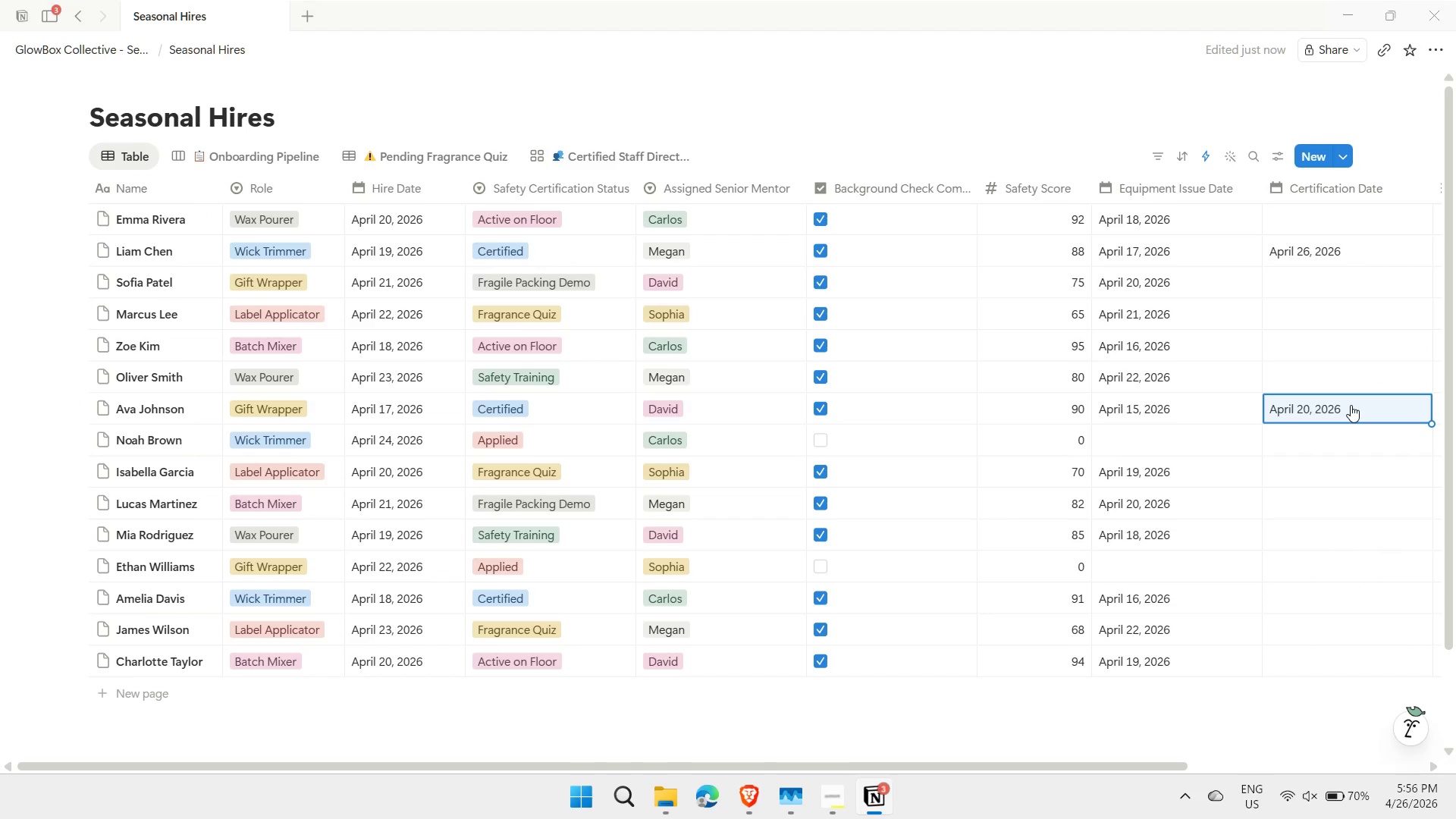 
key(ArrowDown)
 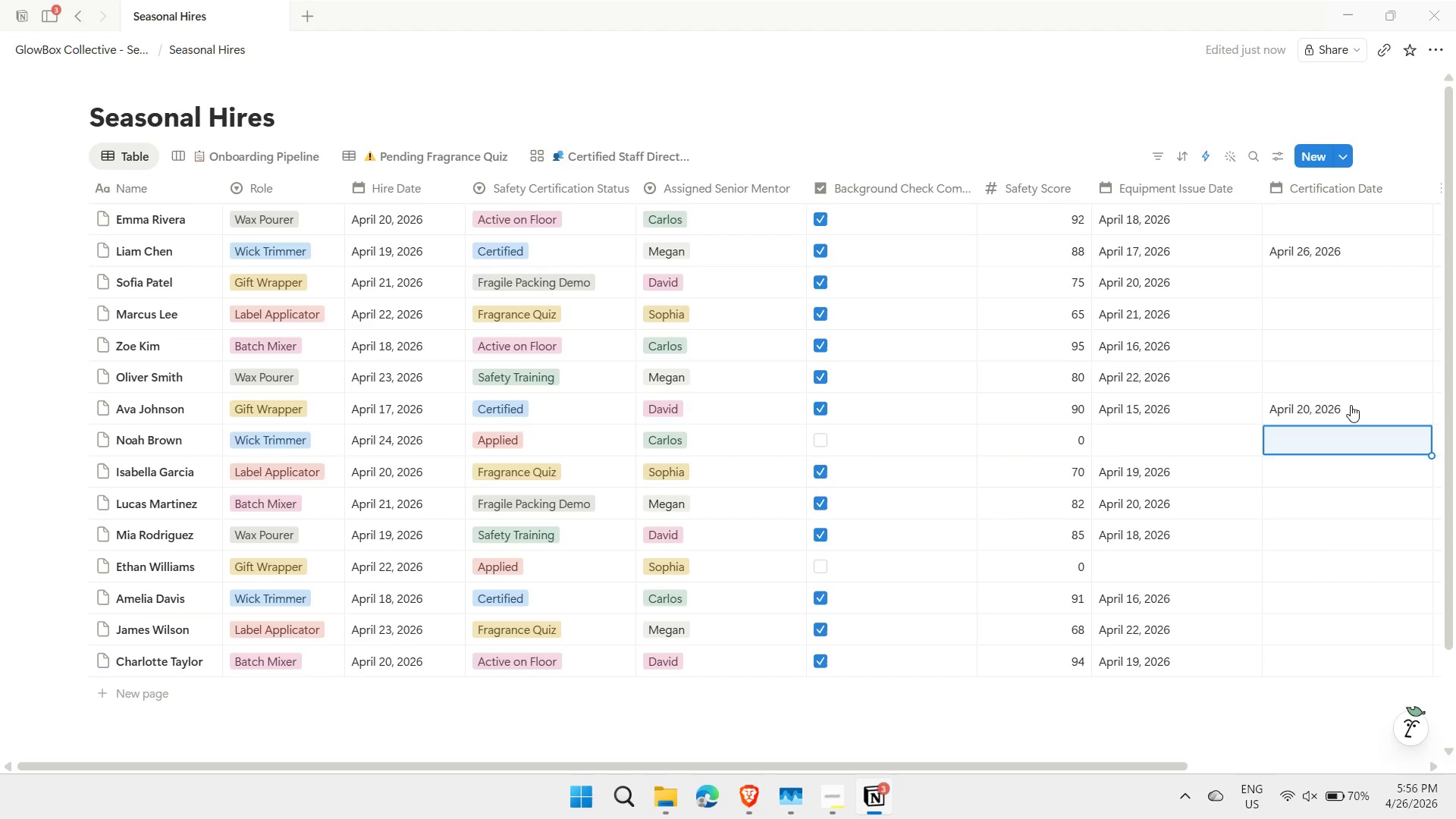 
key(ArrowDown)
 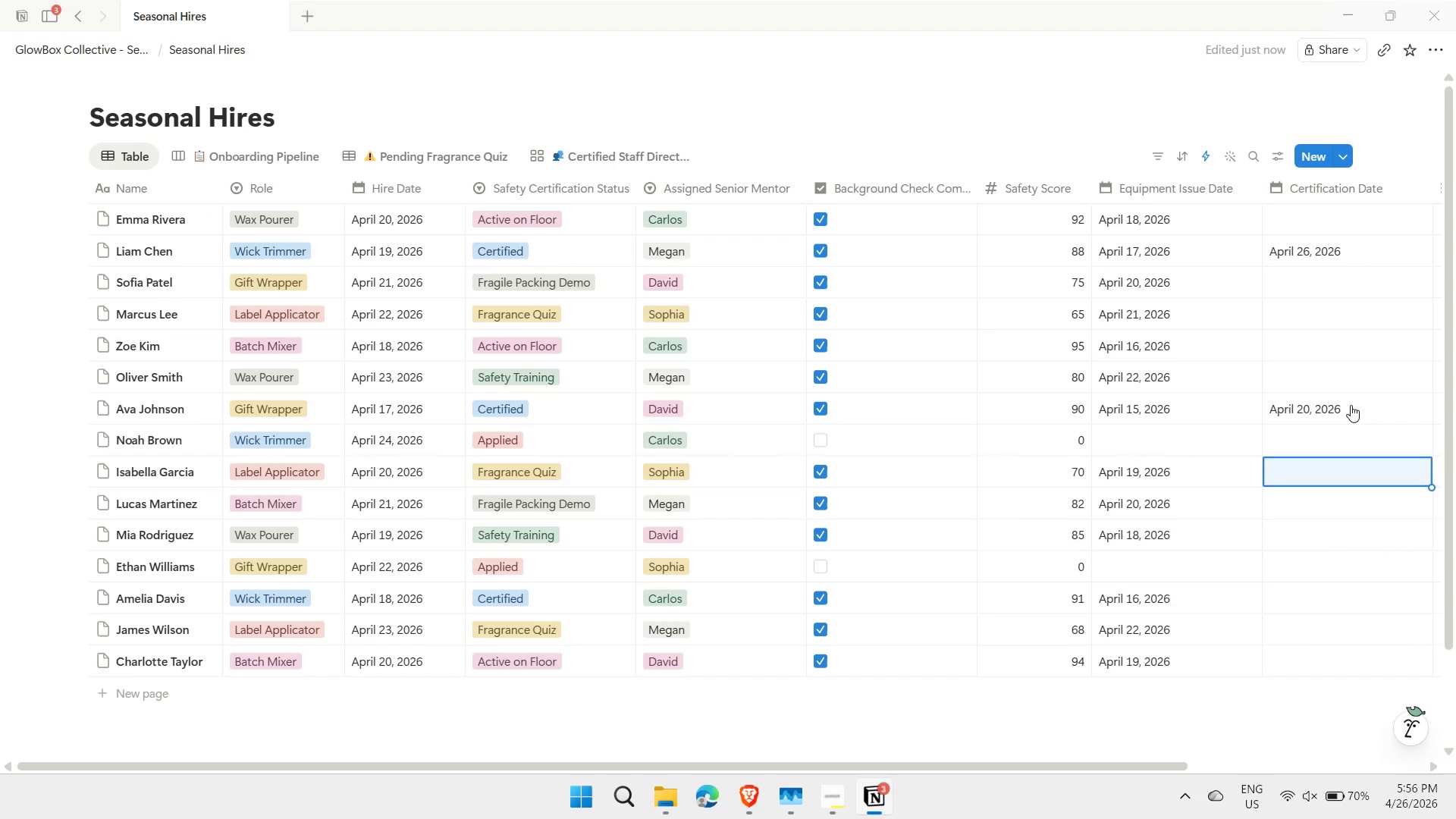 
key(ArrowDown)
 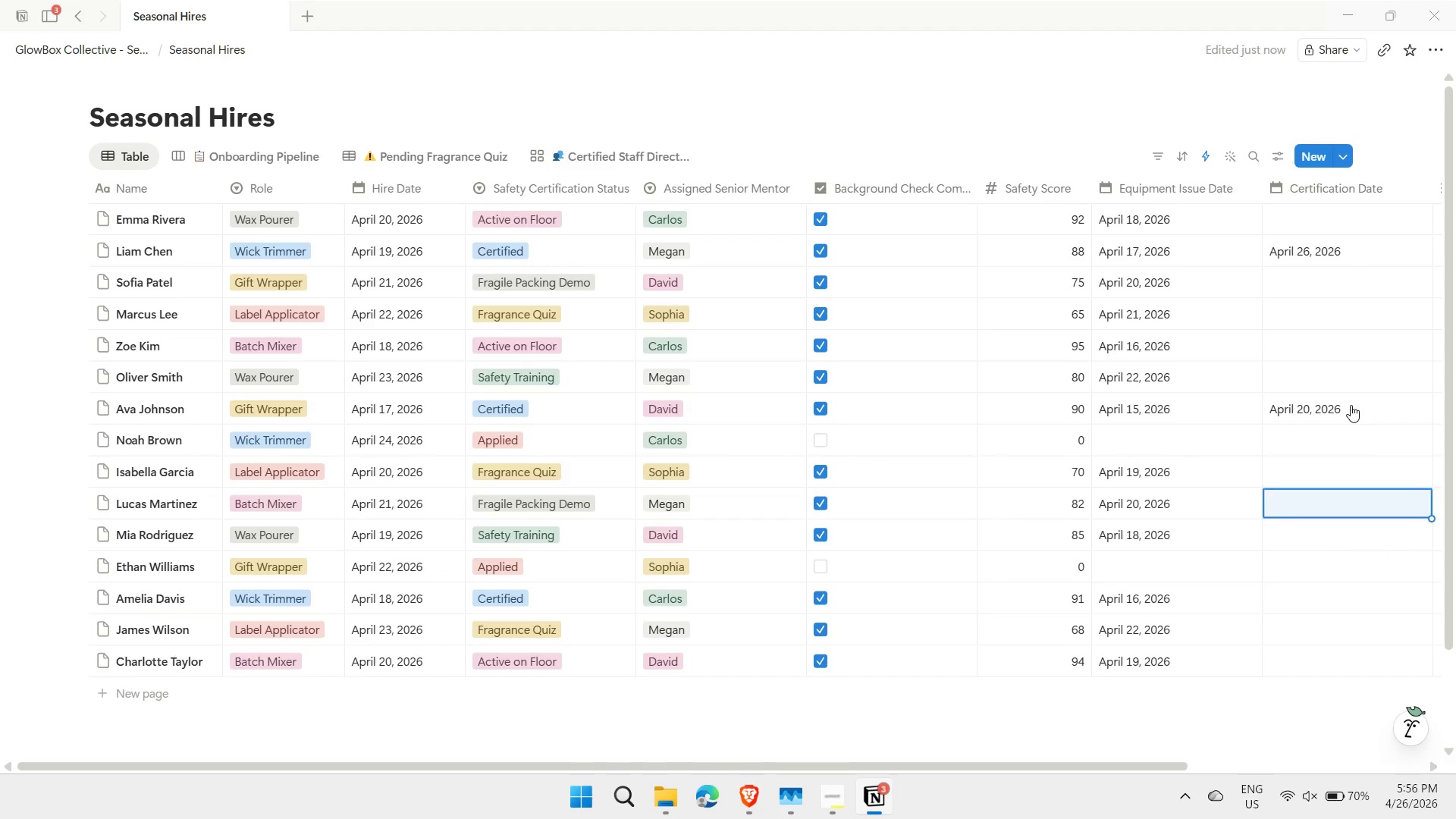 
key(ArrowDown)
 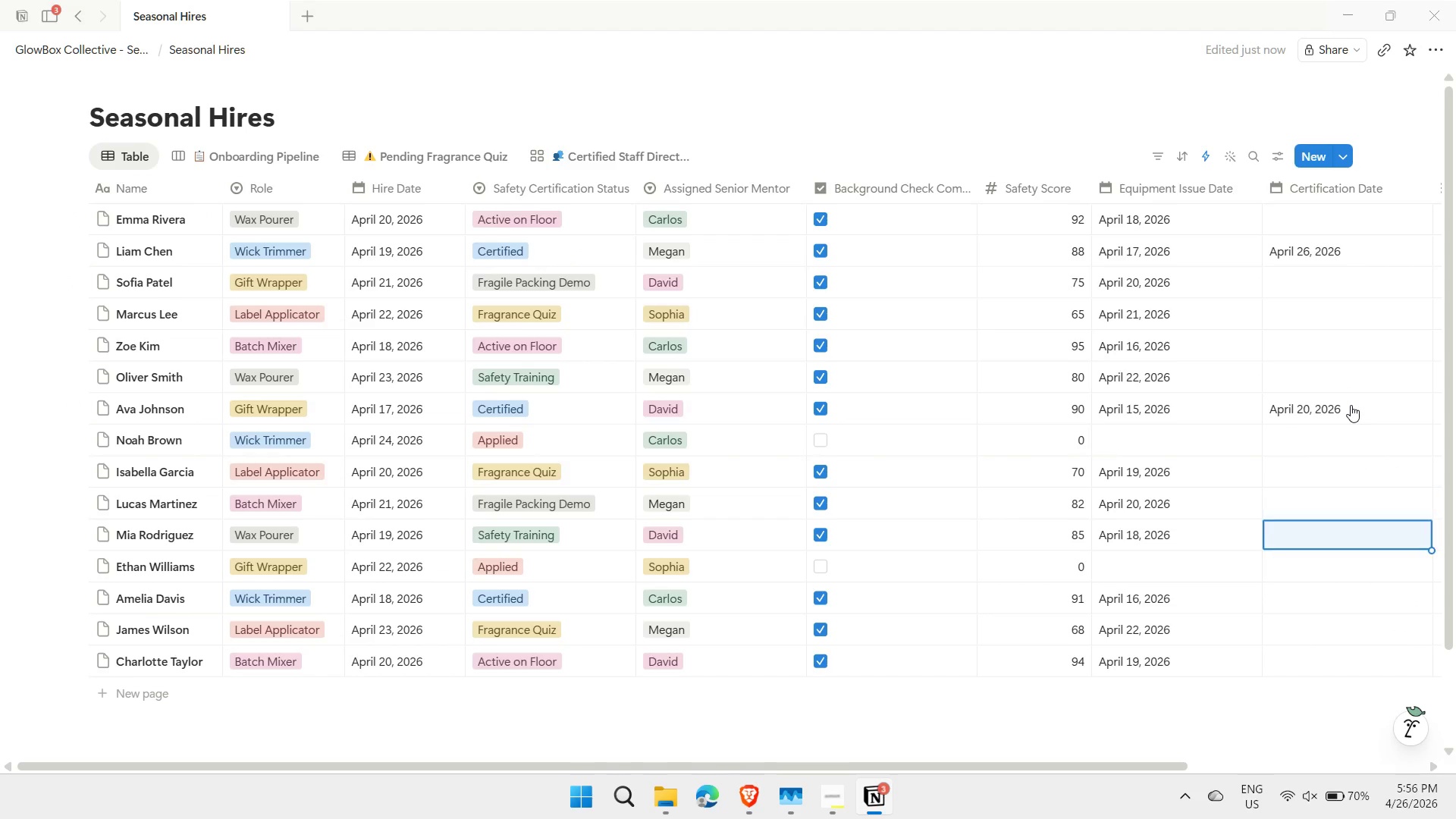 
key(ArrowDown)
 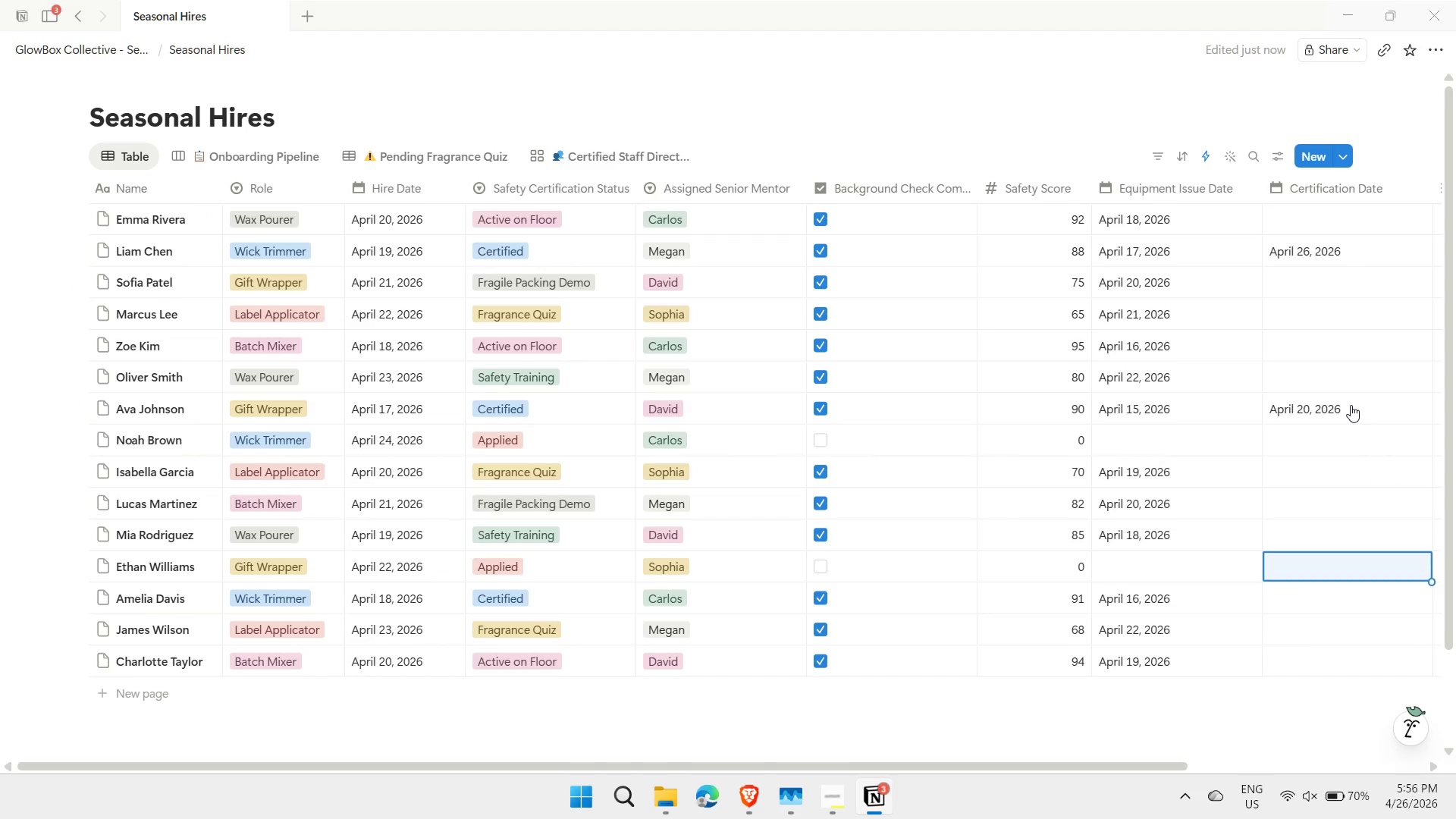 
key(ArrowDown)
 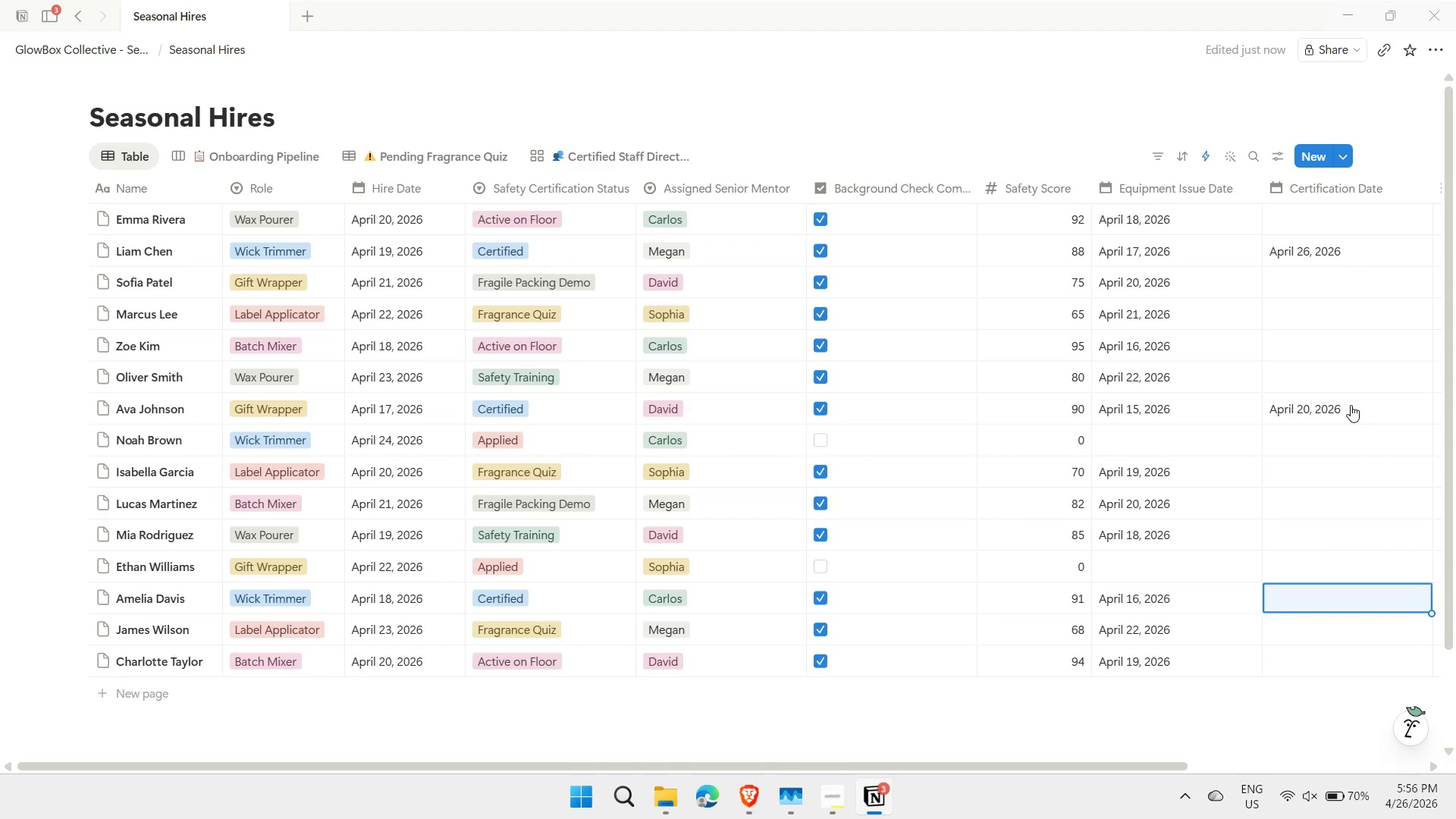 
key(Enter)
 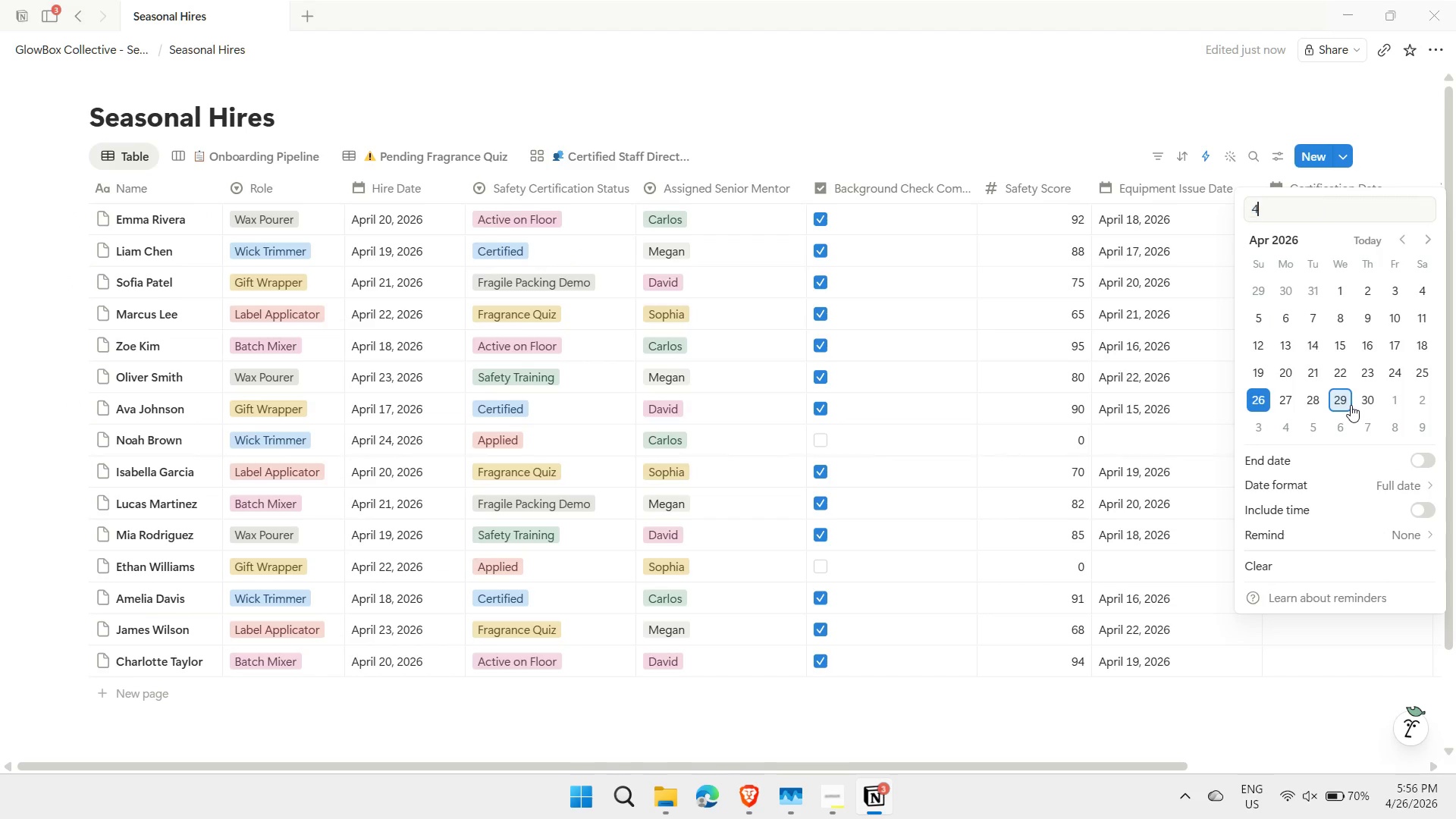 
type(4/20)
 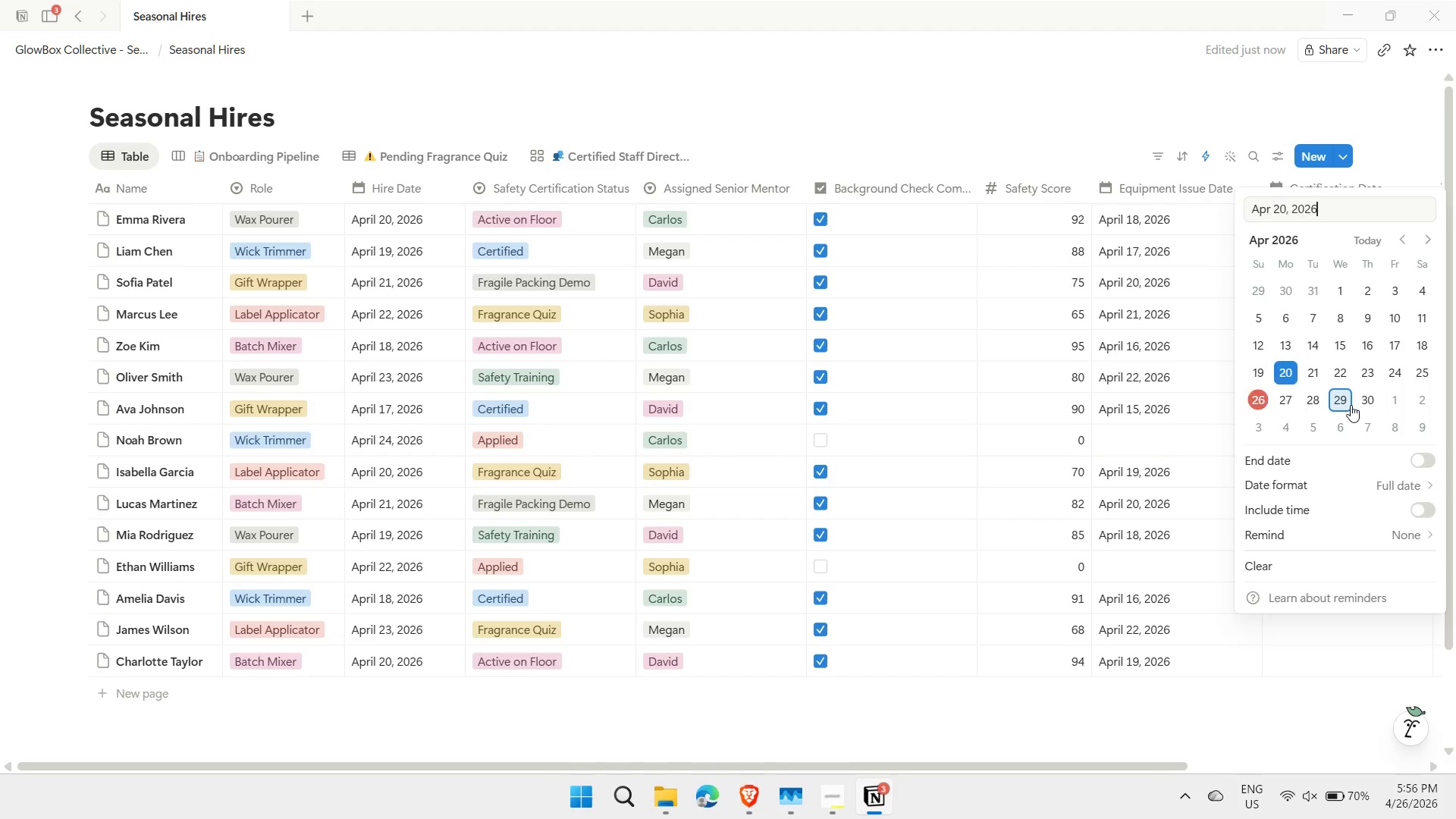 
key(Enter)
 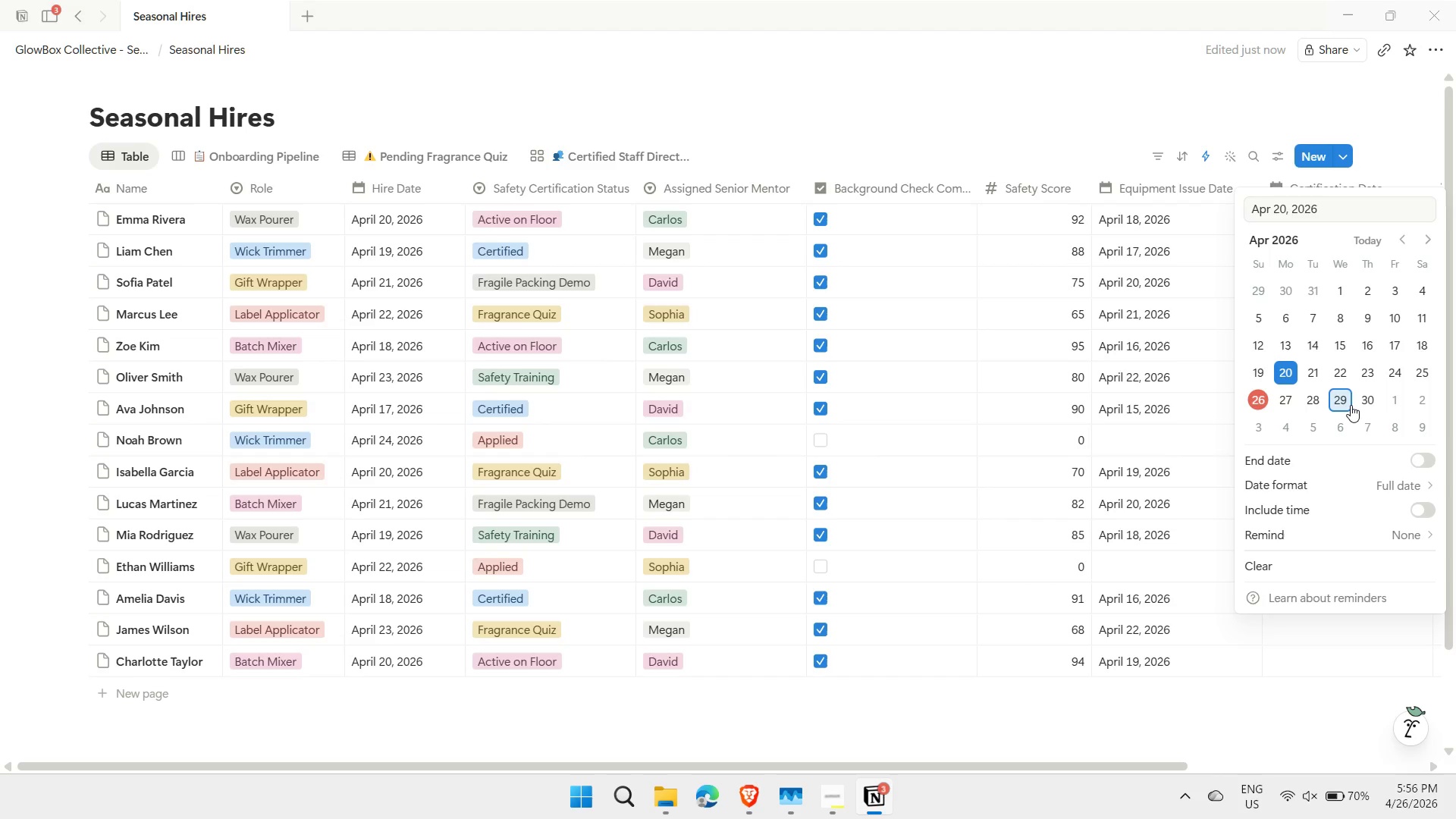 
key(Escape)
 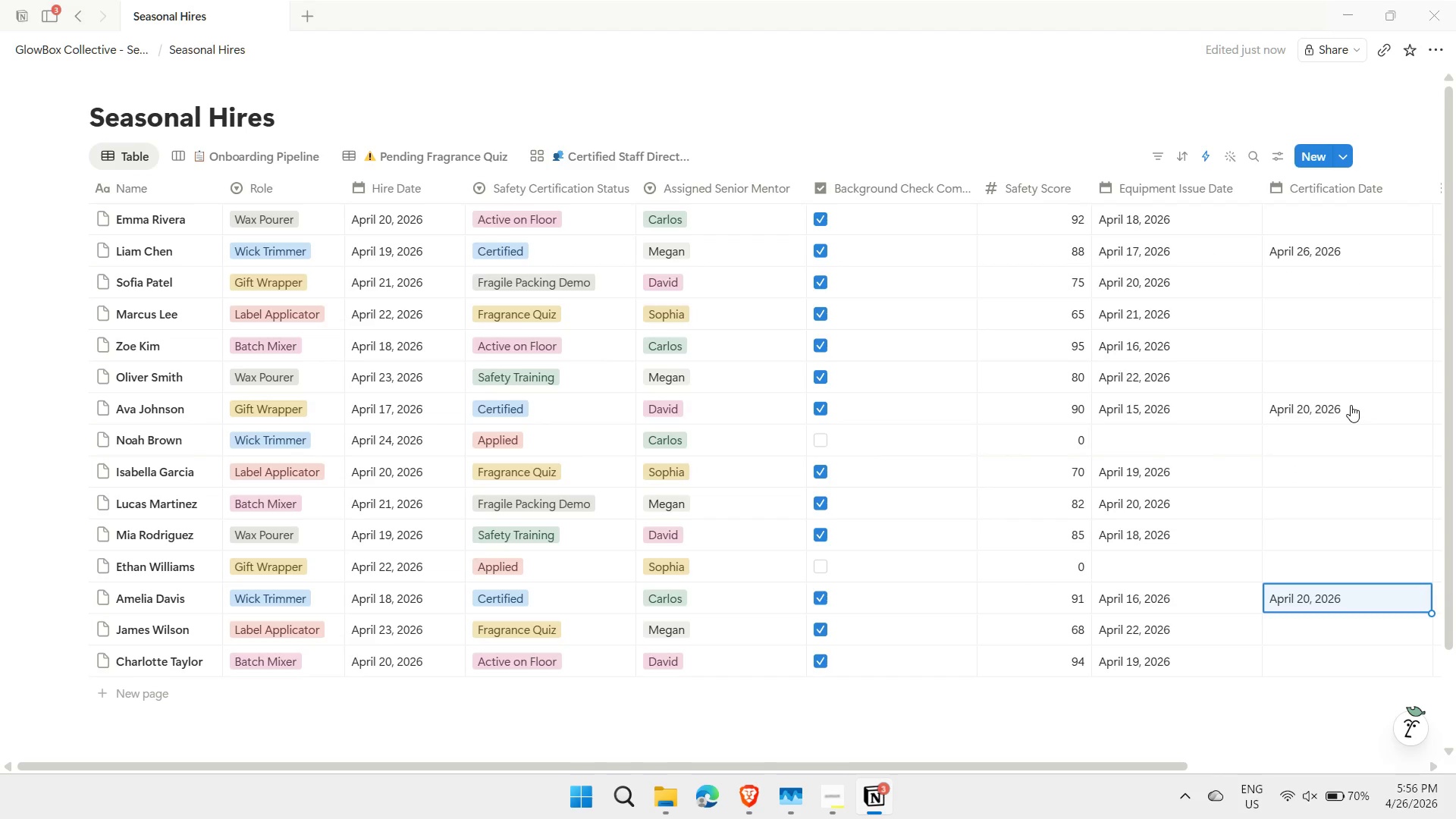 
key(ArrowDown)
 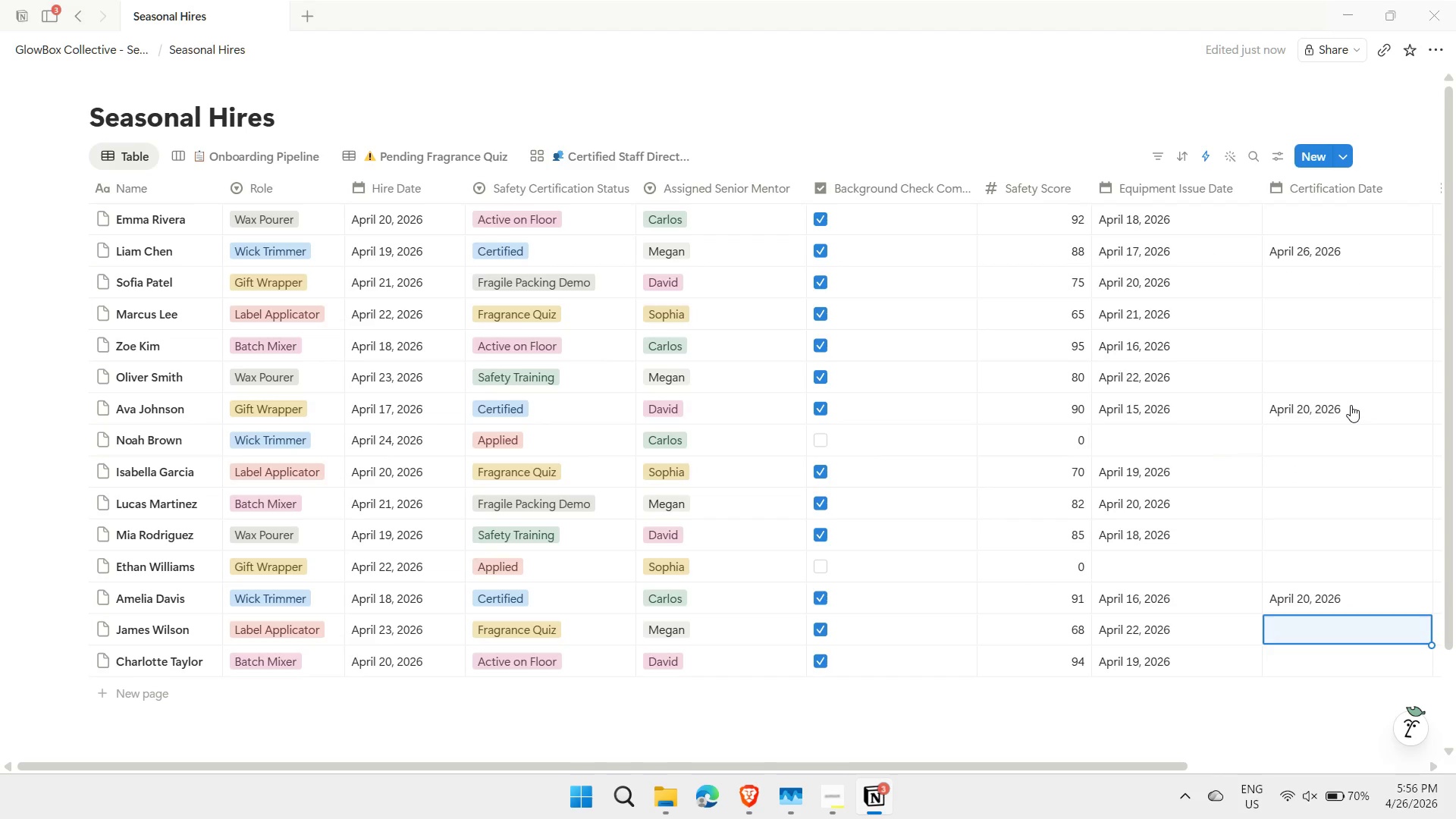 
wait(8.24)
 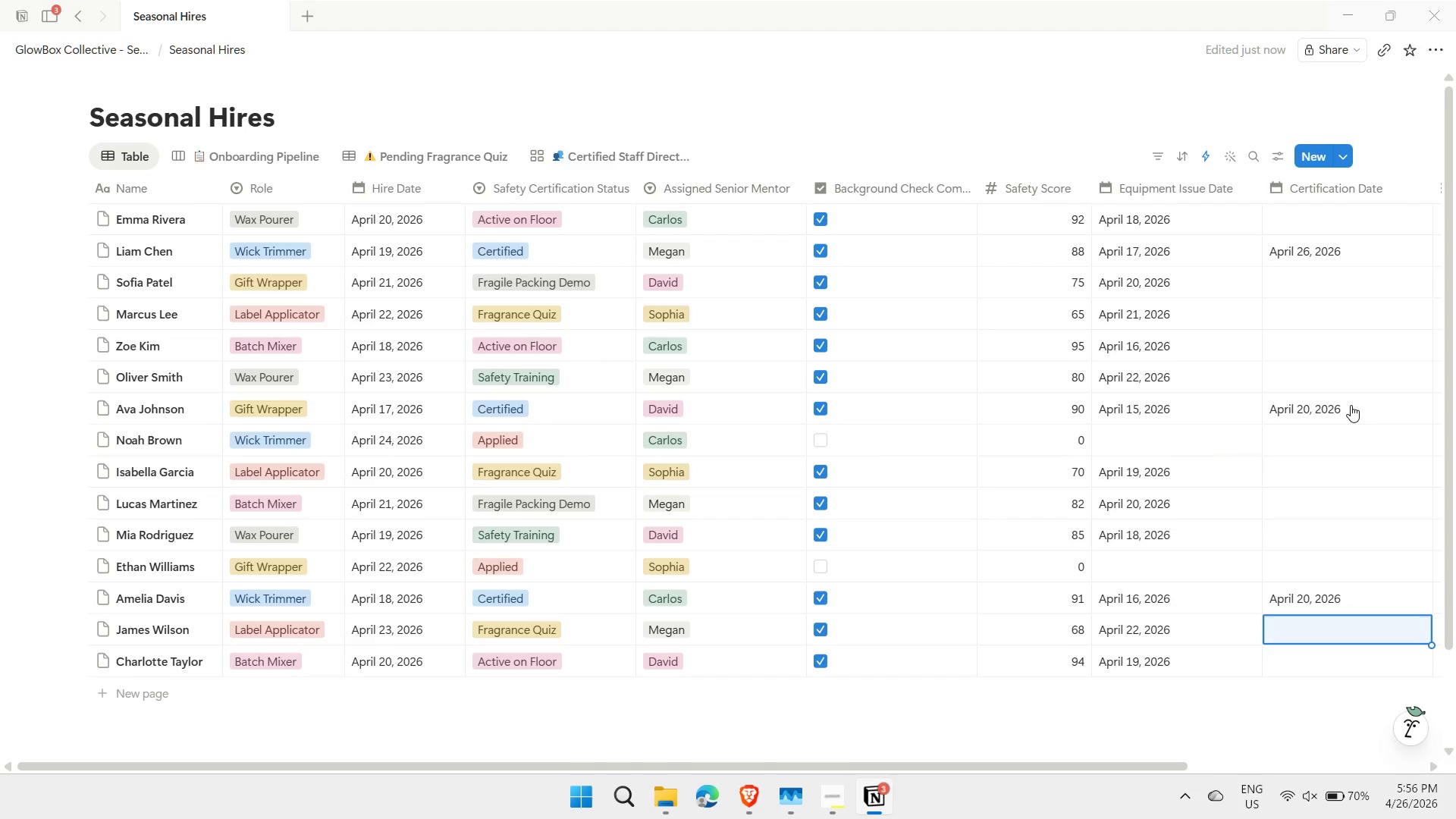 
hold_key(key=ControlLeft, duration=0.97)
left_click([83, 49])
 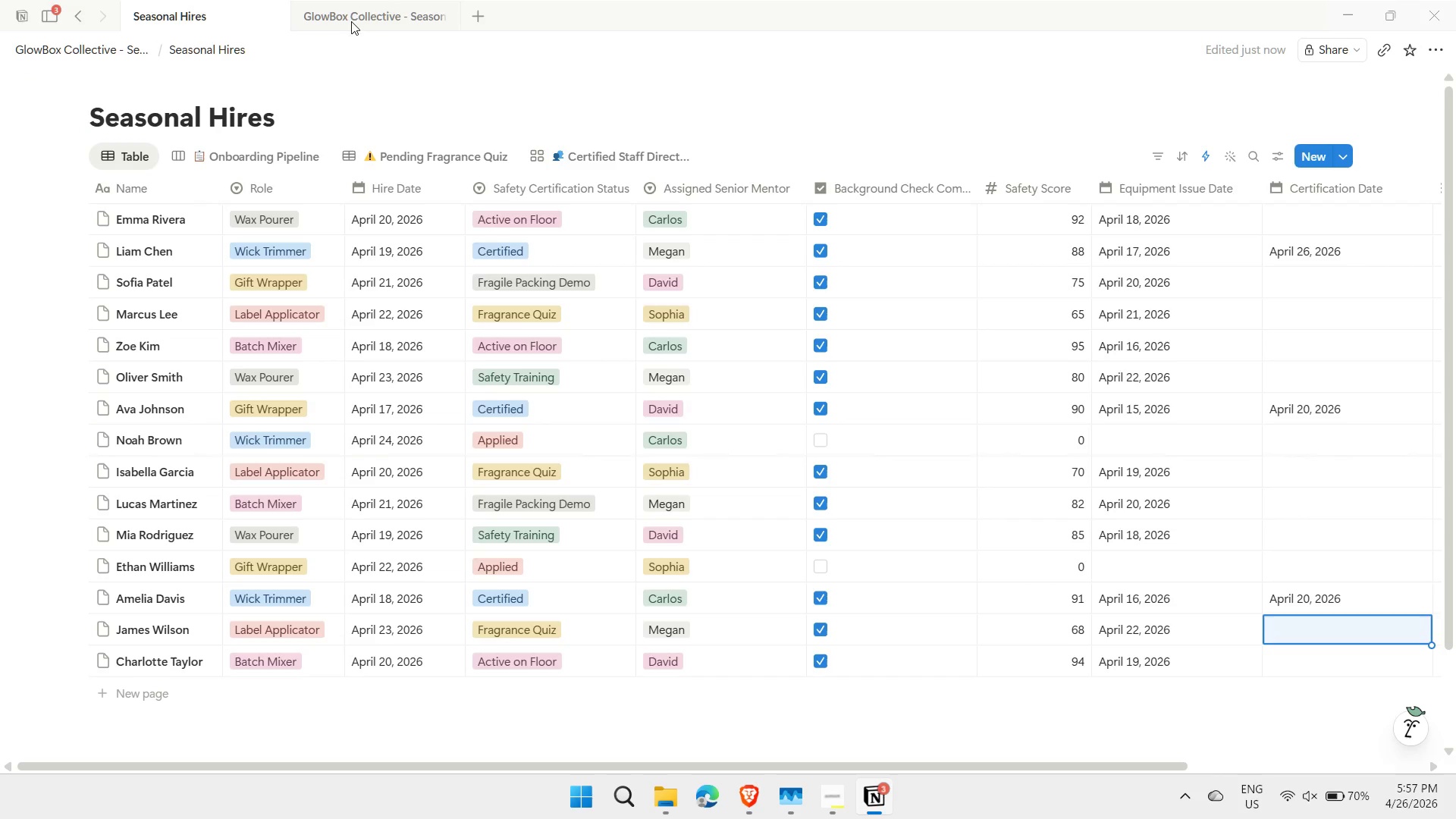 
left_click([367, 16])
 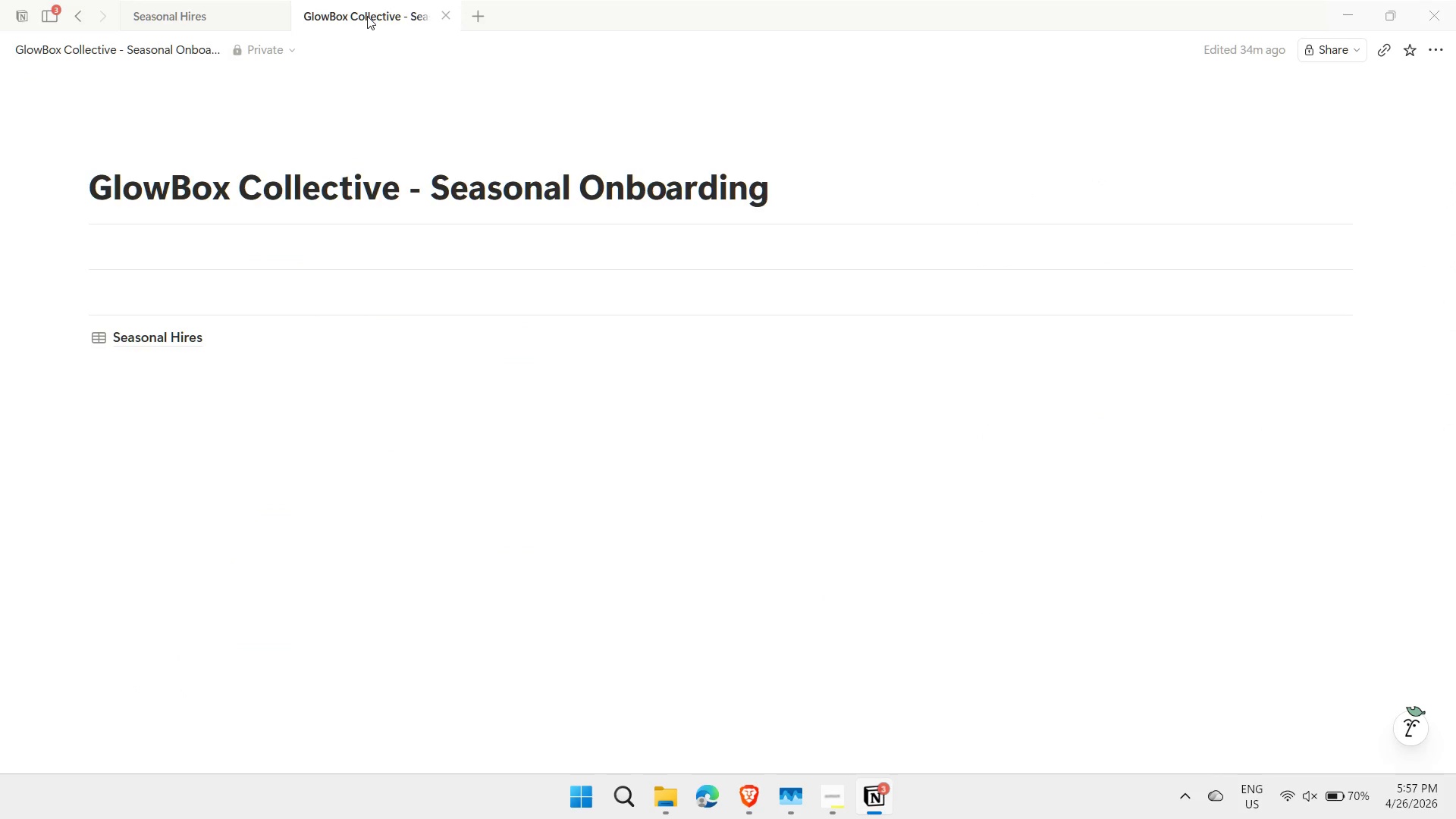 
wait(6.5)
 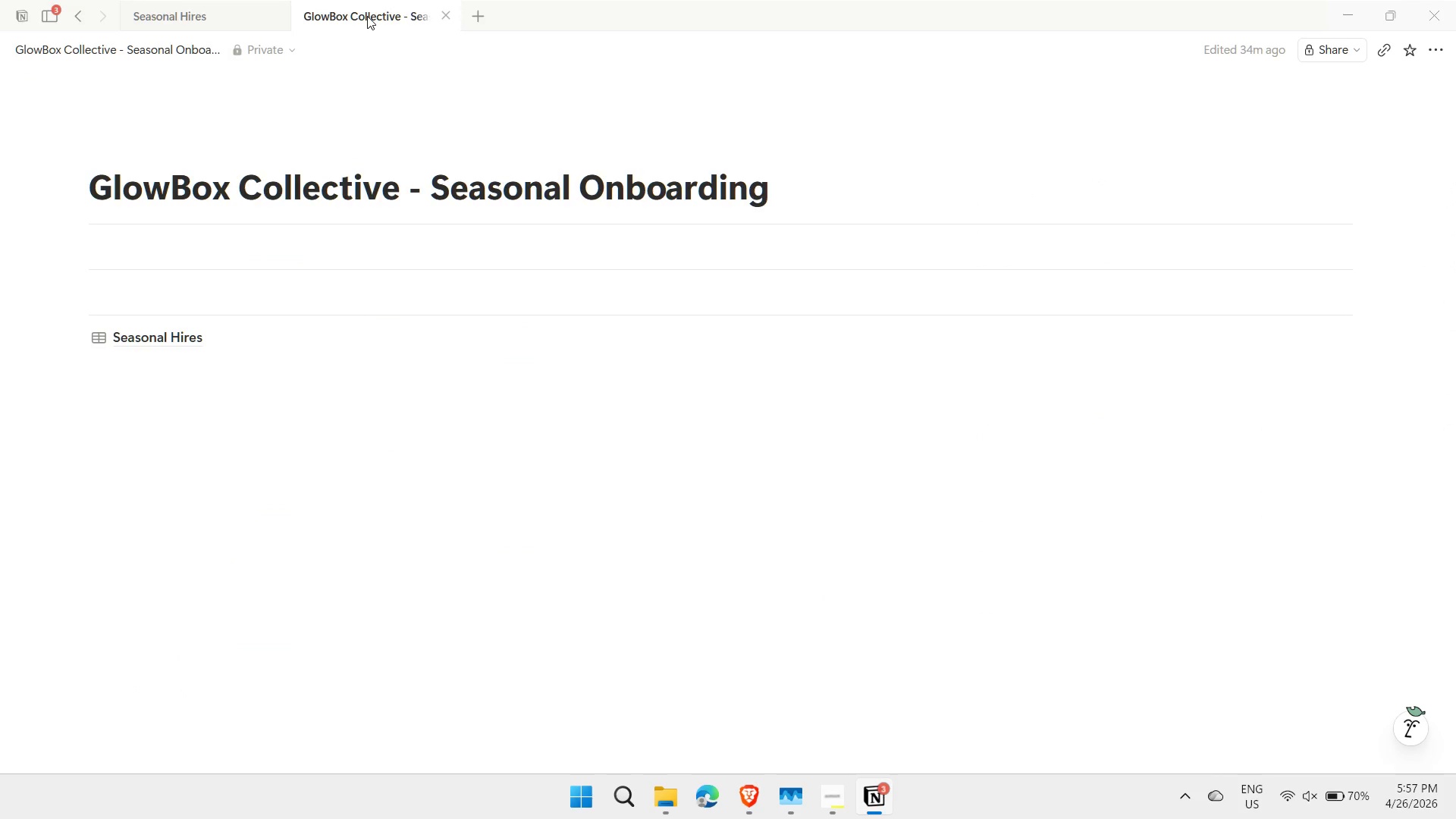 
left_click([162, 9])
 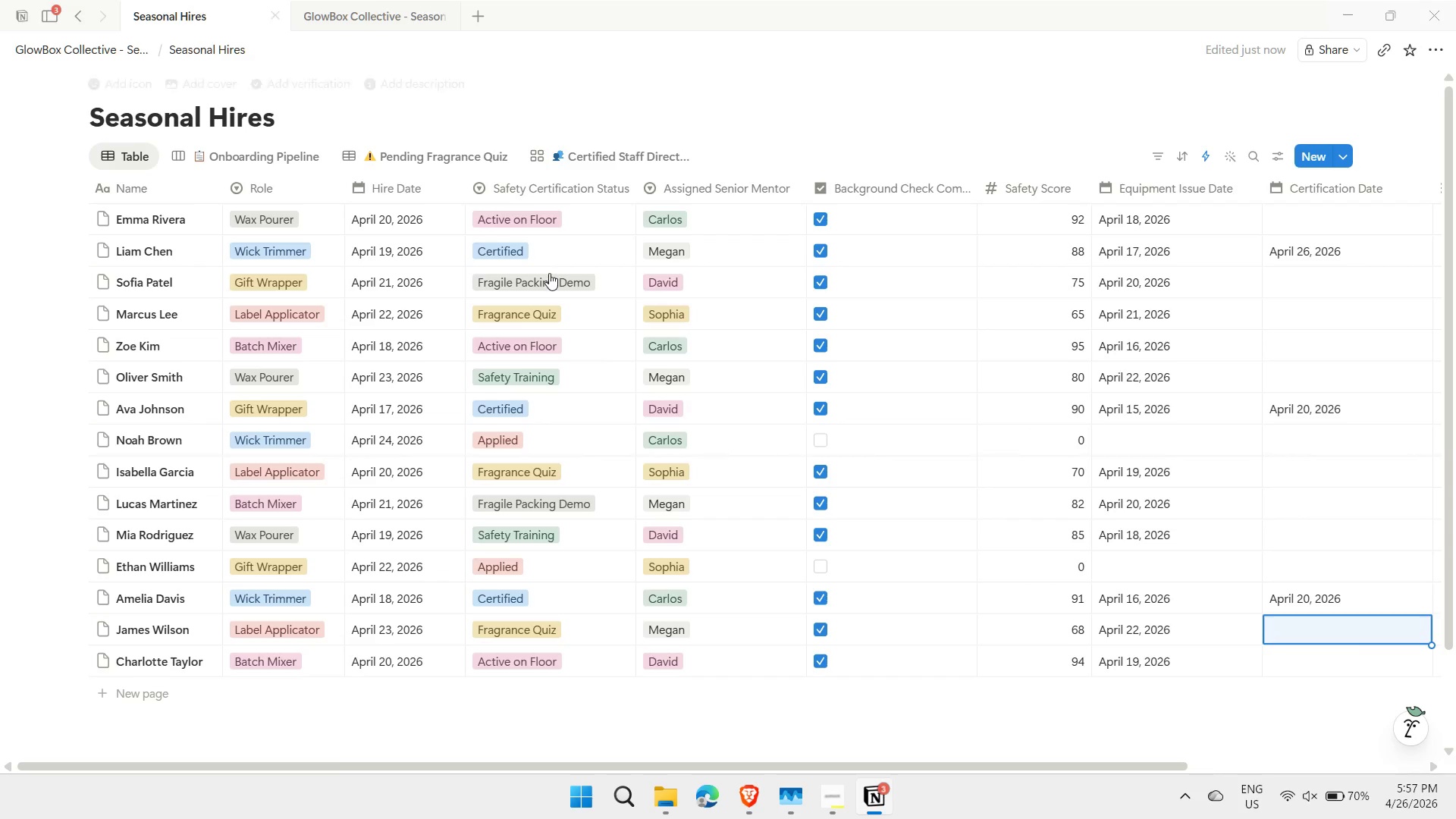 
wait(5.55)
 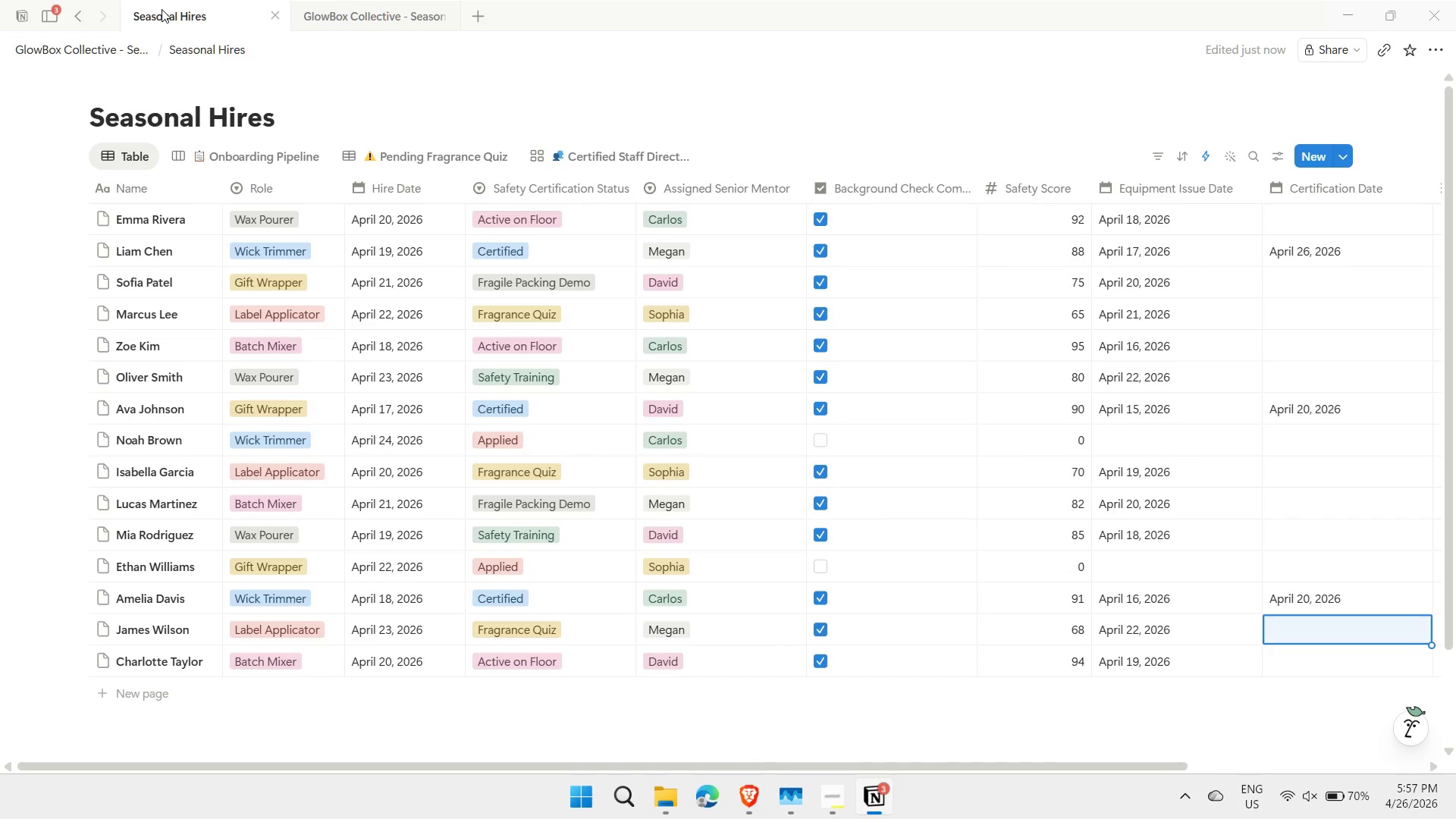 
left_click([830, 817])